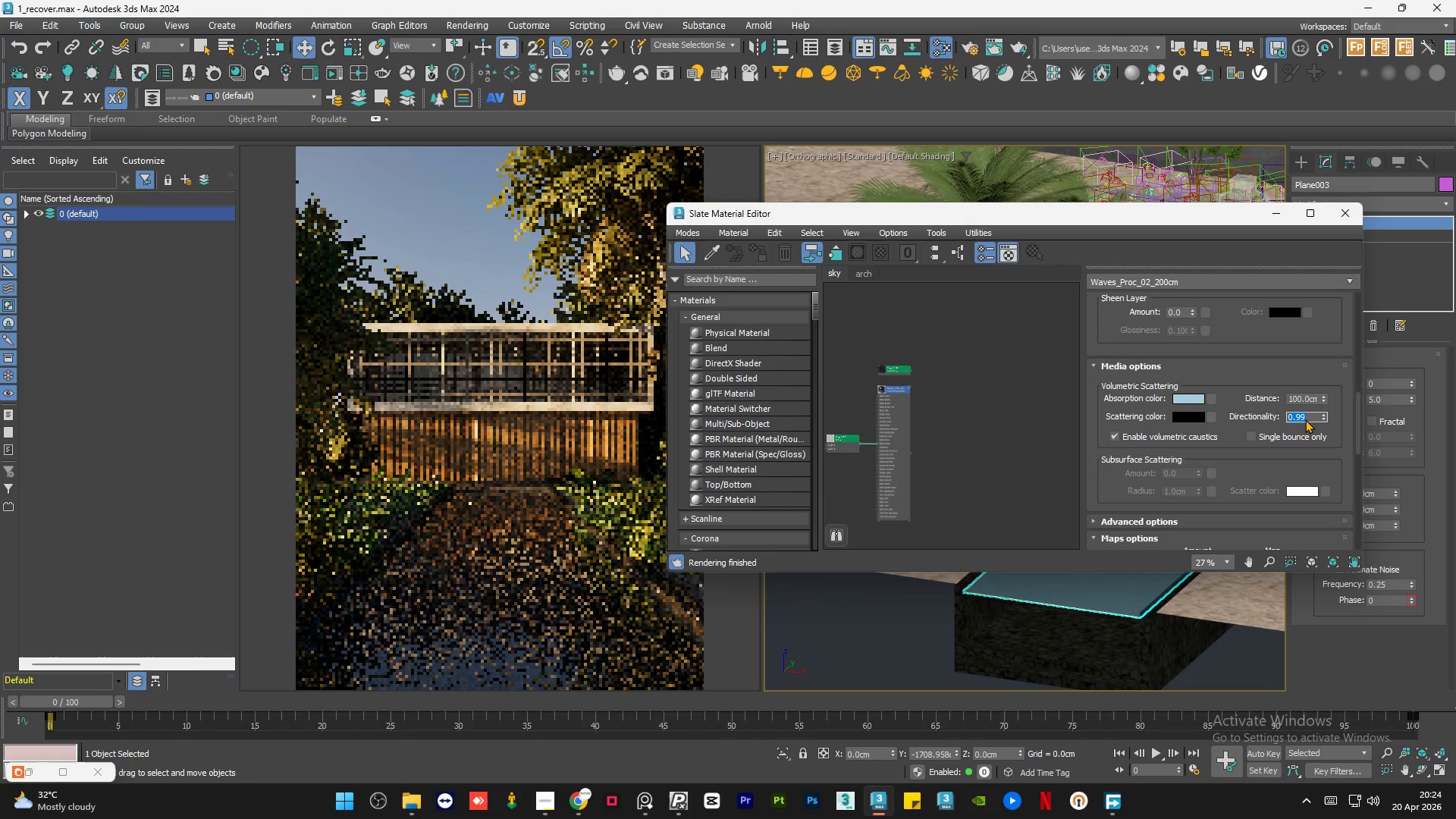 
key(Numpad0)
 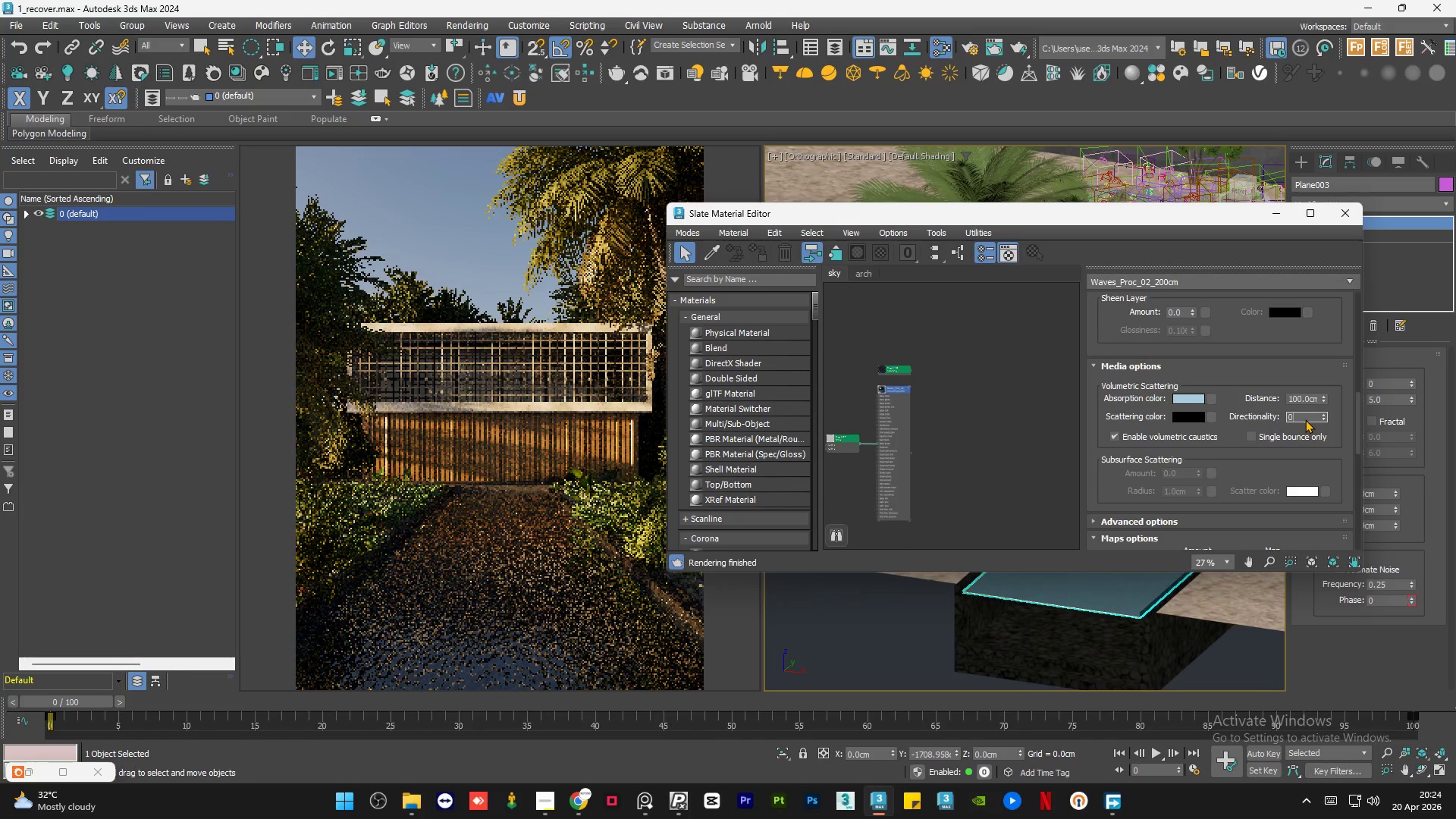 
key(NumpadEnter)
 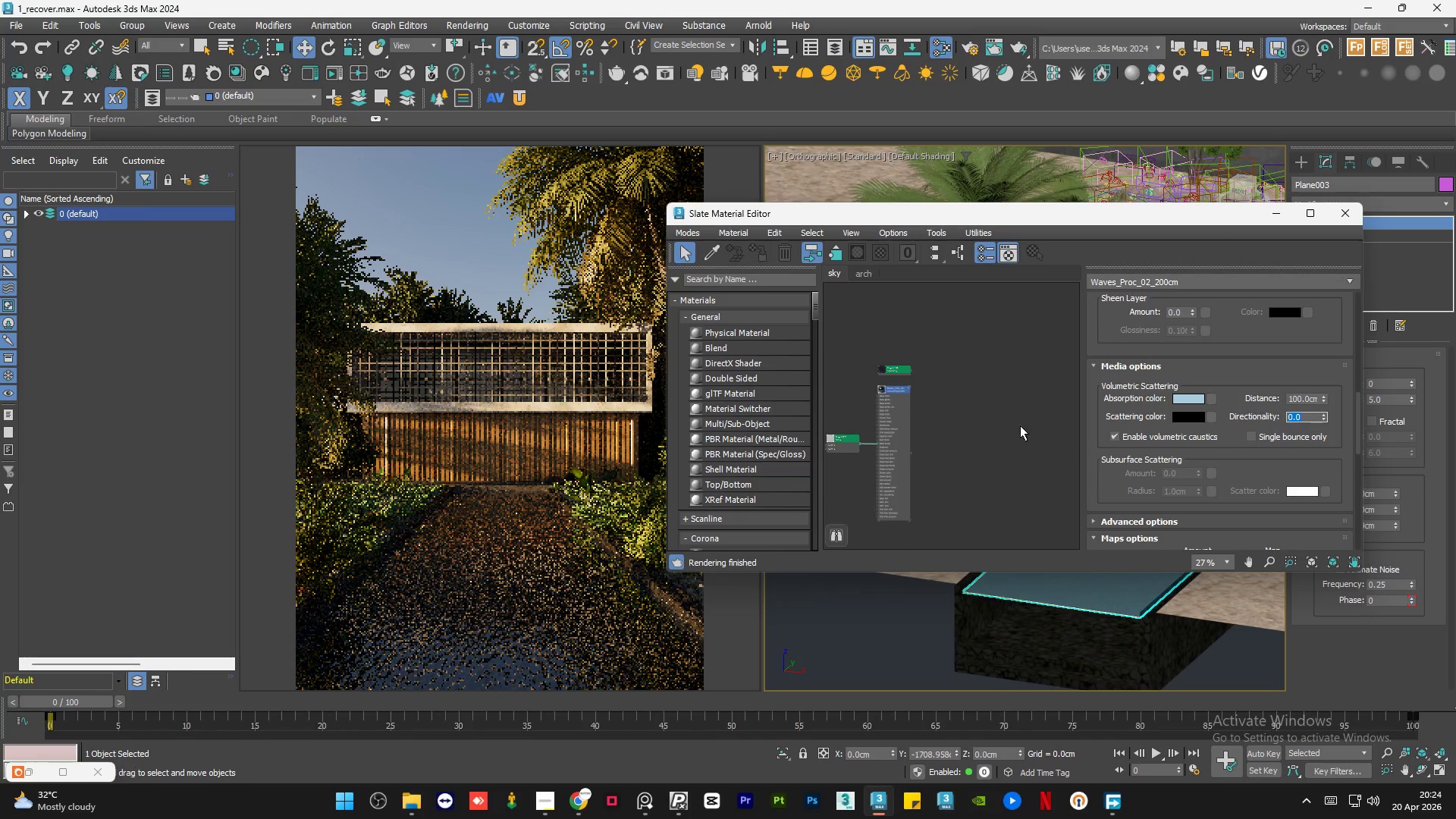 
left_click([984, 417])
 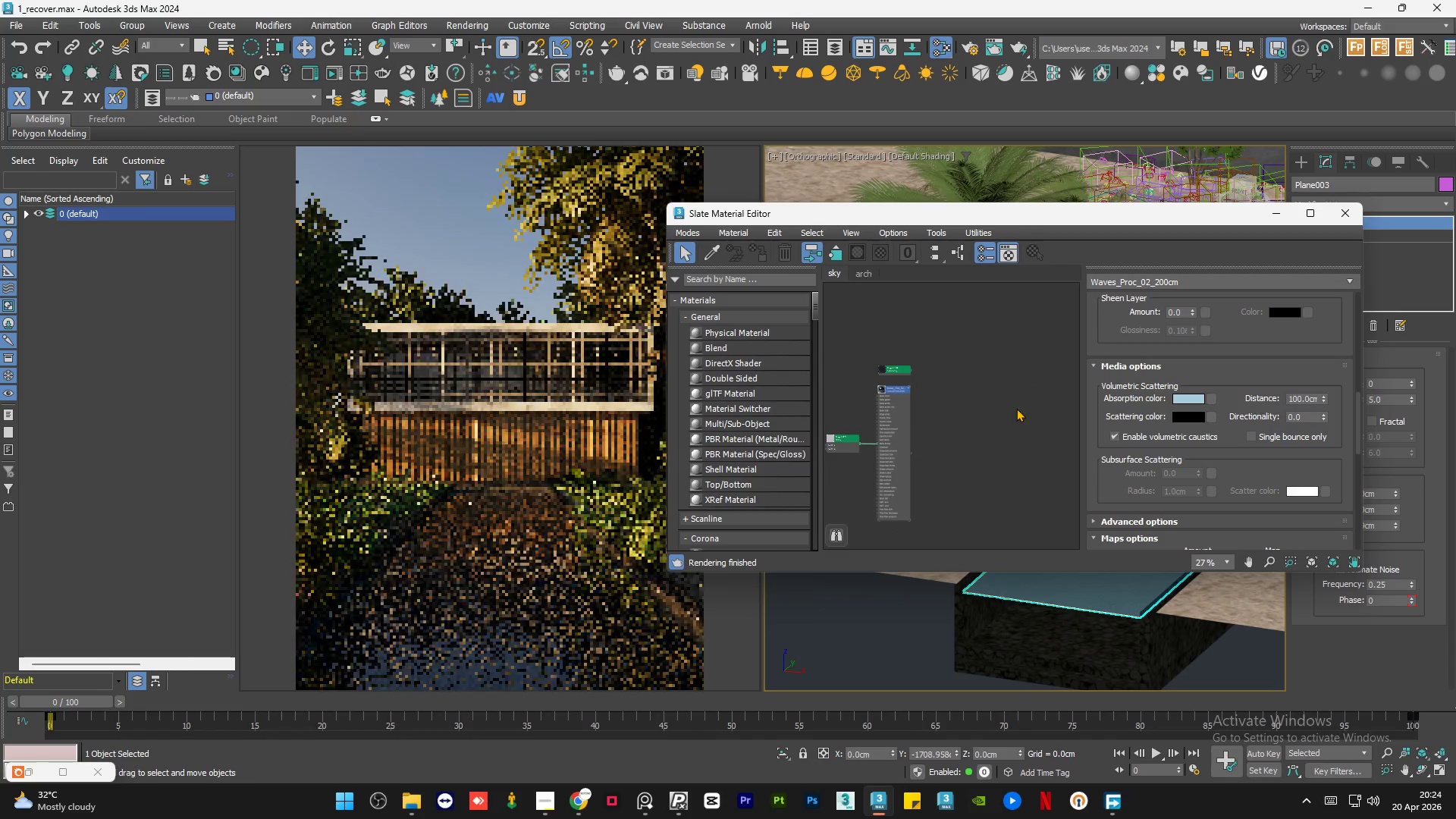 
left_click([1015, 408])
 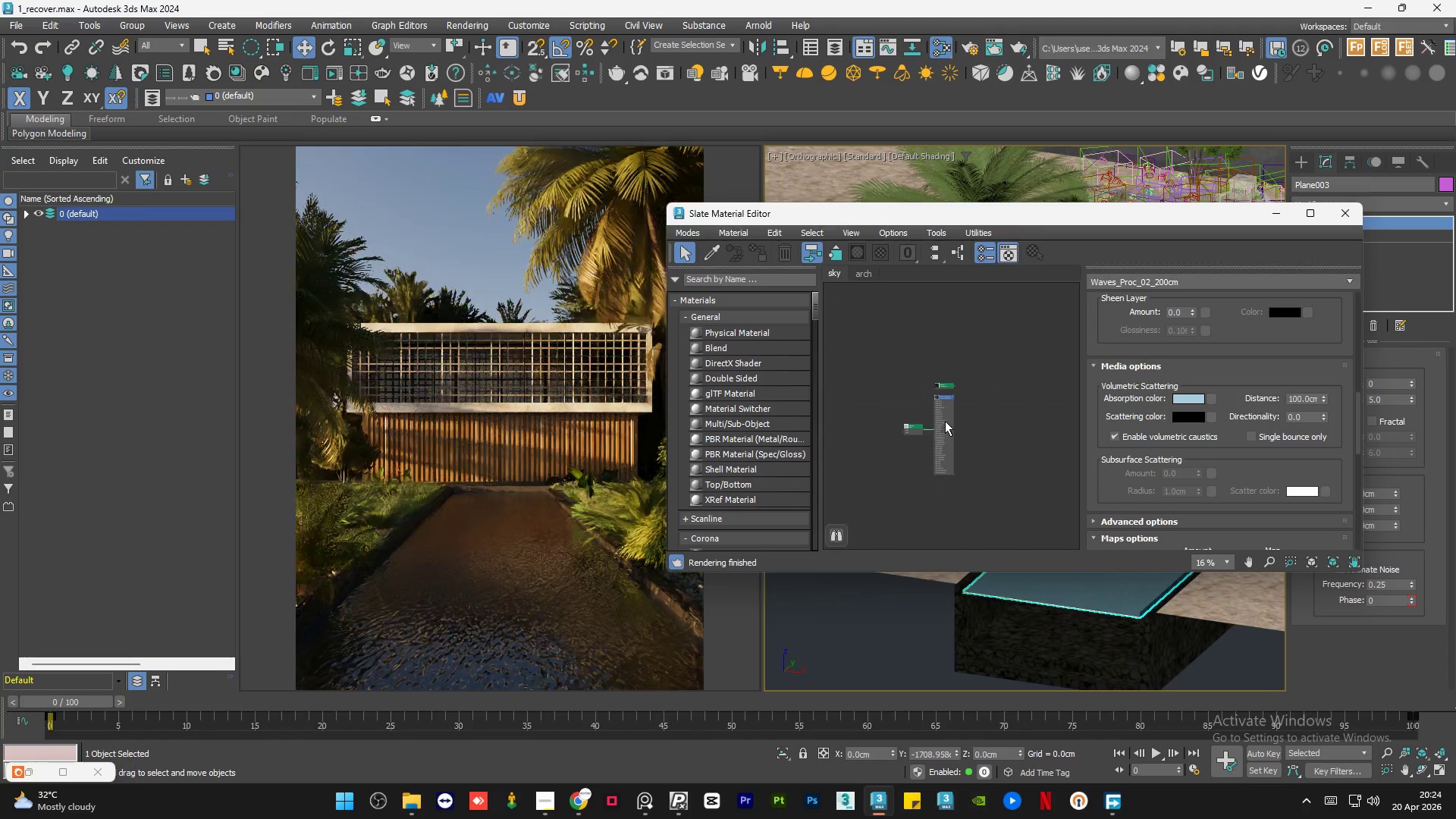 
scroll: coordinate [1016, 408], scroll_direction: down, amount: 1.0
 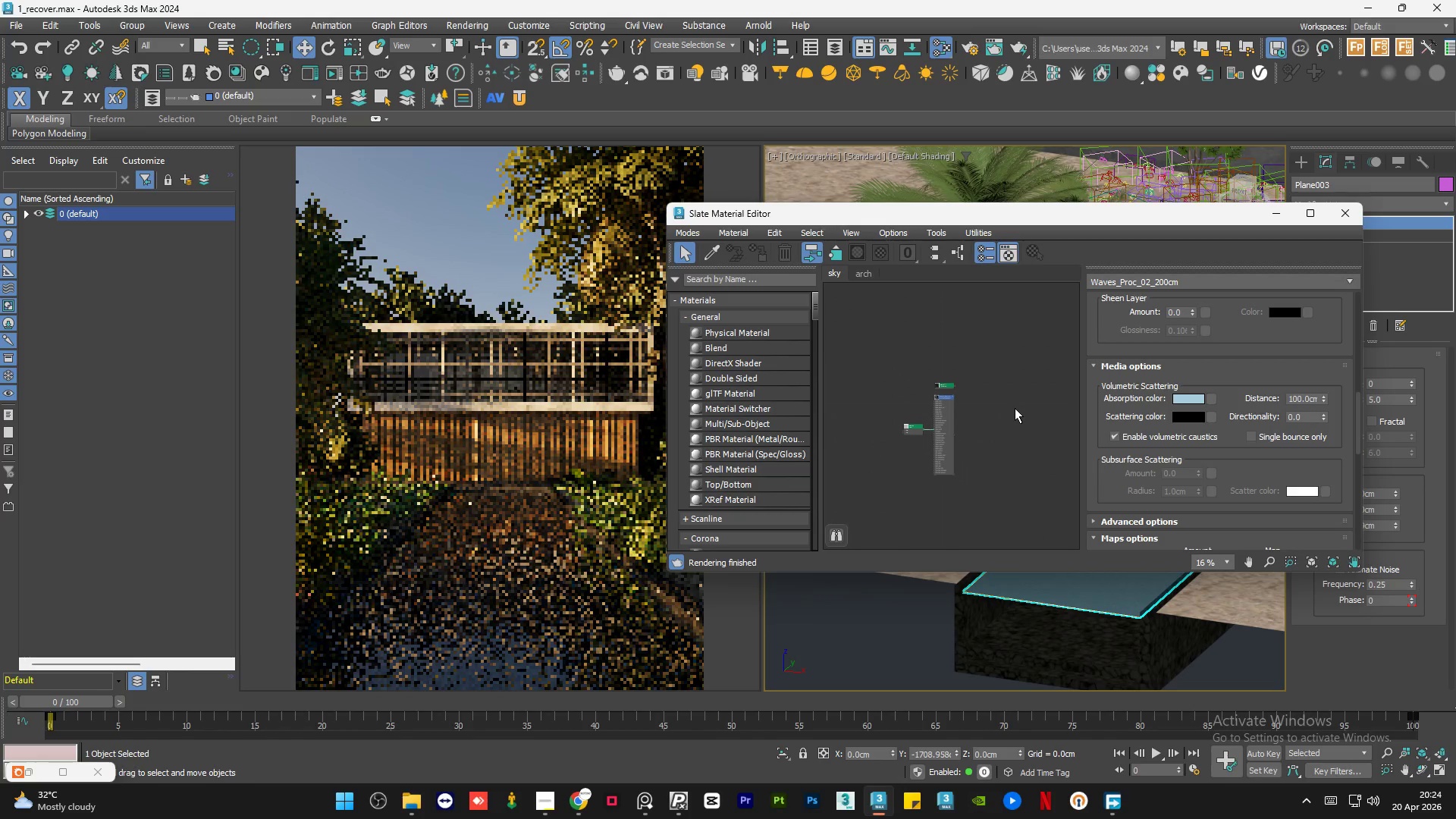 
double_click([945, 421])
 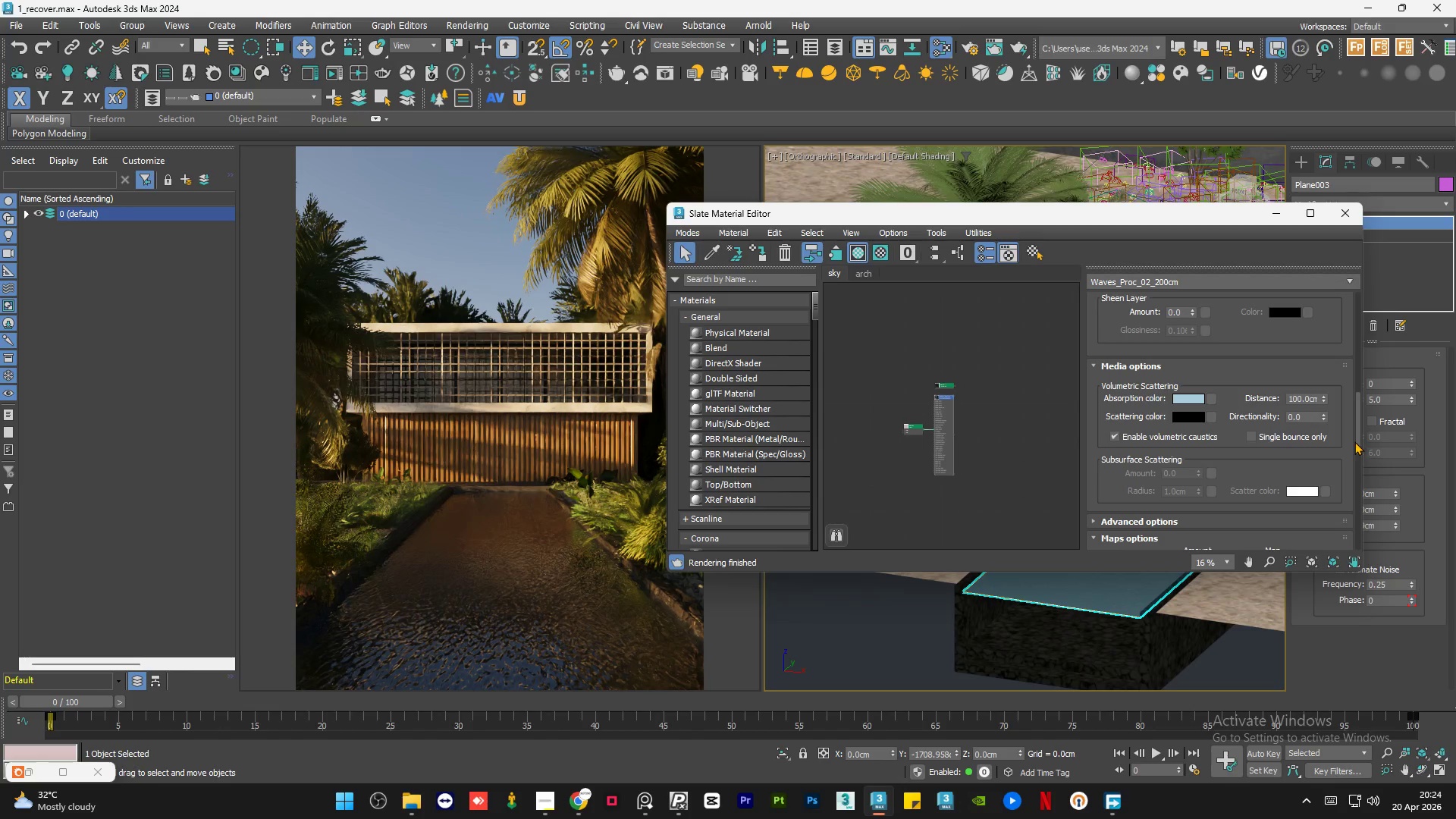 
left_click_drag(start_coordinate=[1356, 441], to_coordinate=[1361, 312])
 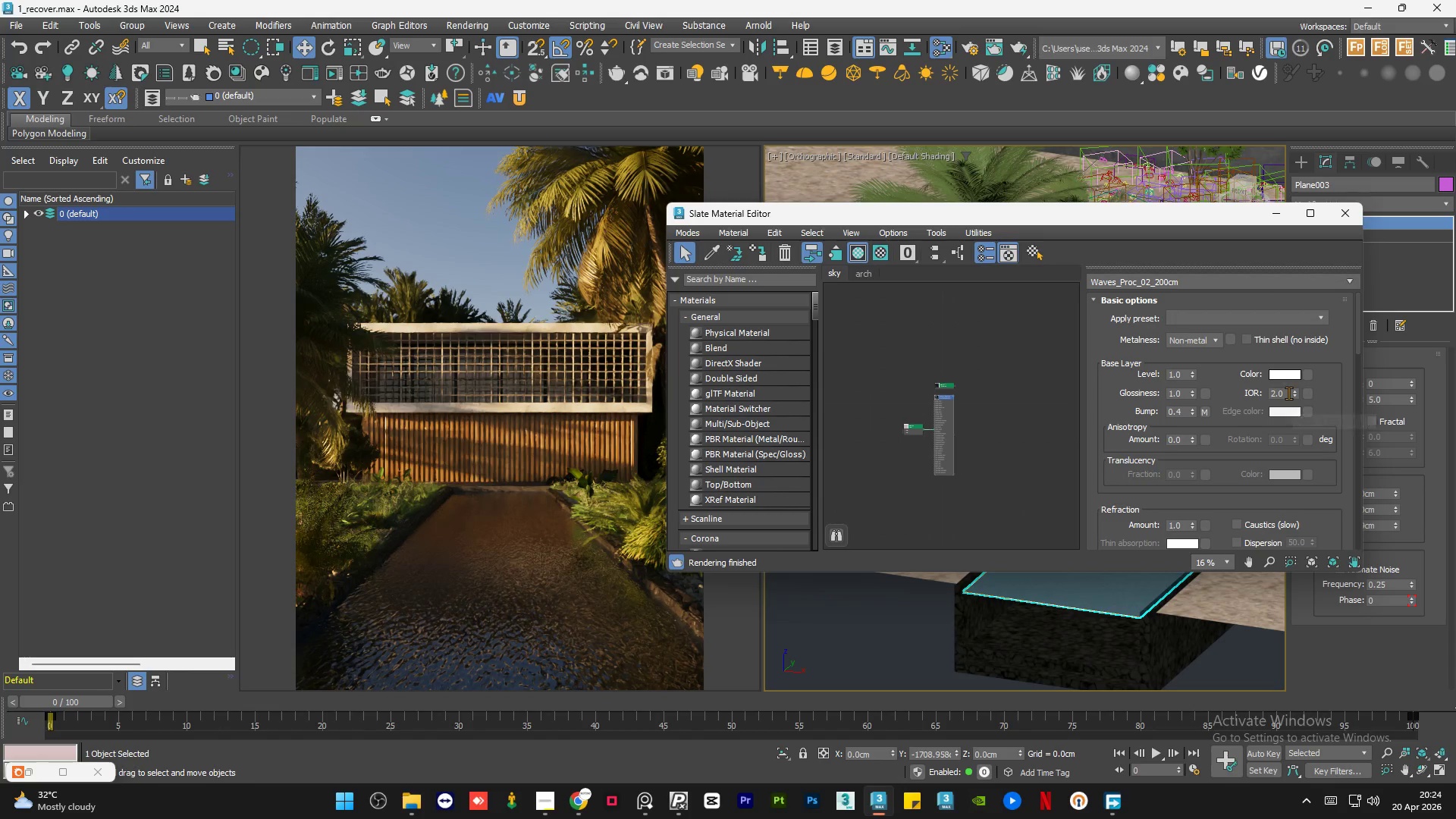 
double_click([1288, 393])
 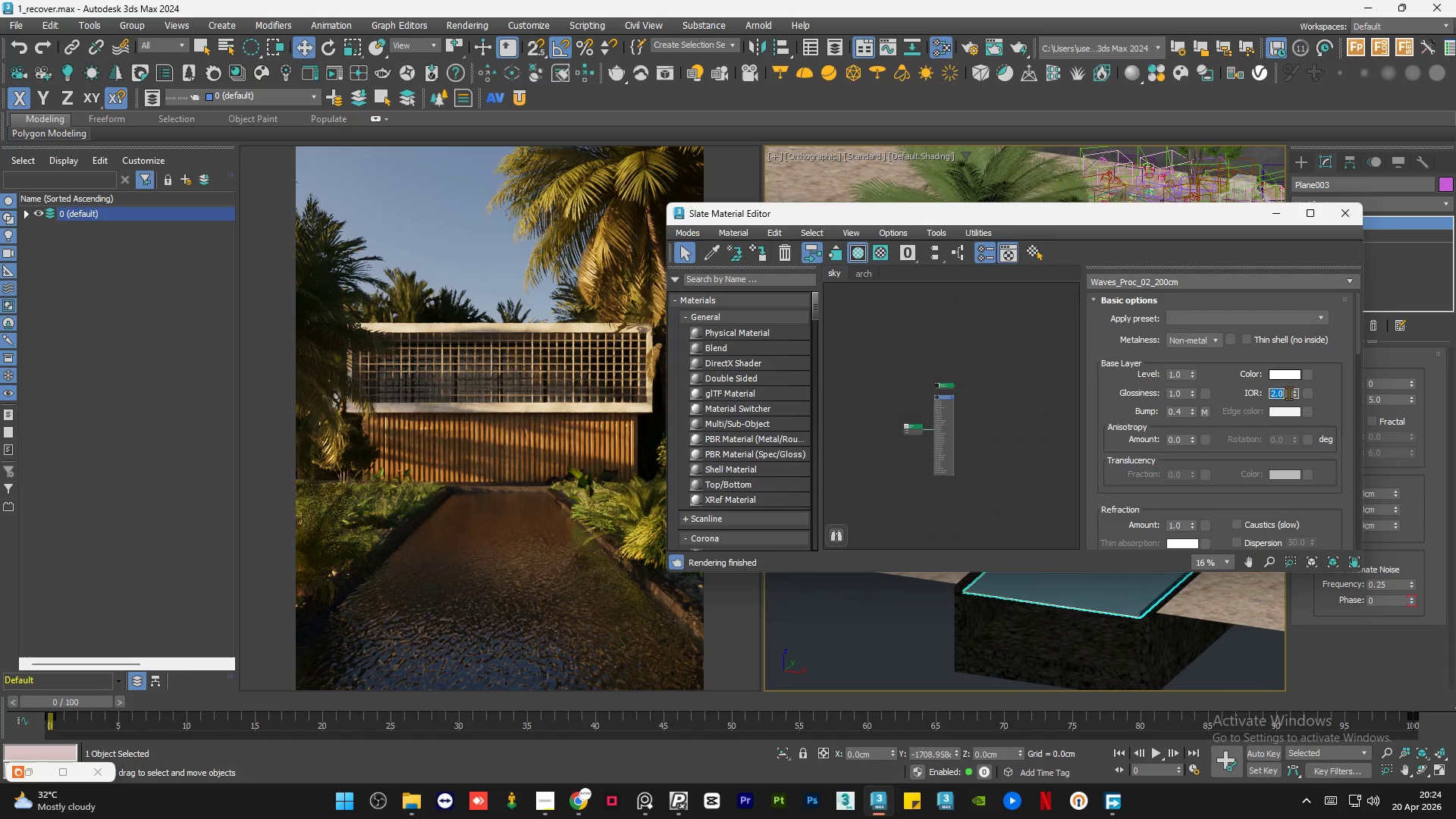 
key(Numpad3)
 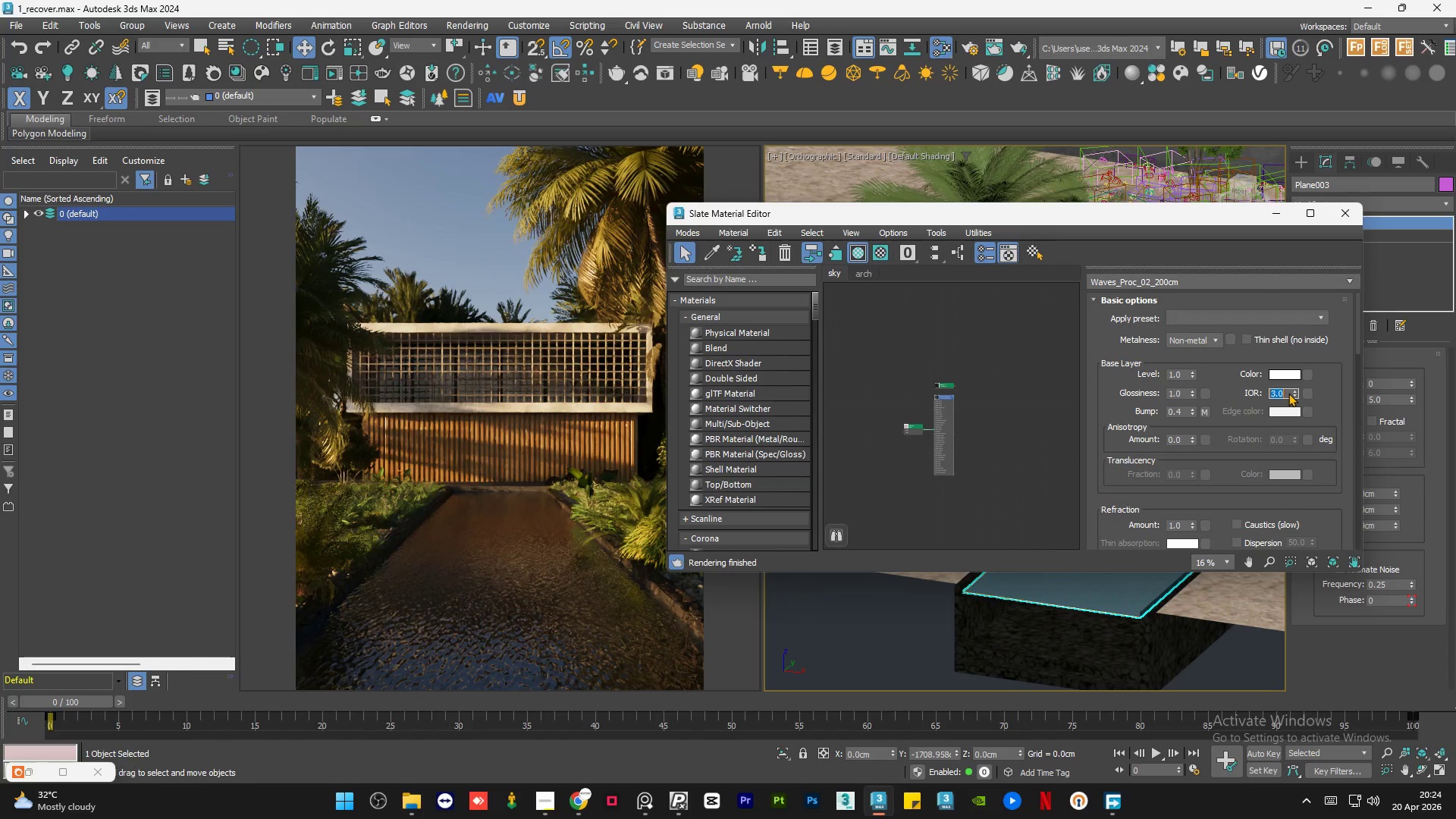 
key(NumpadEnter)
 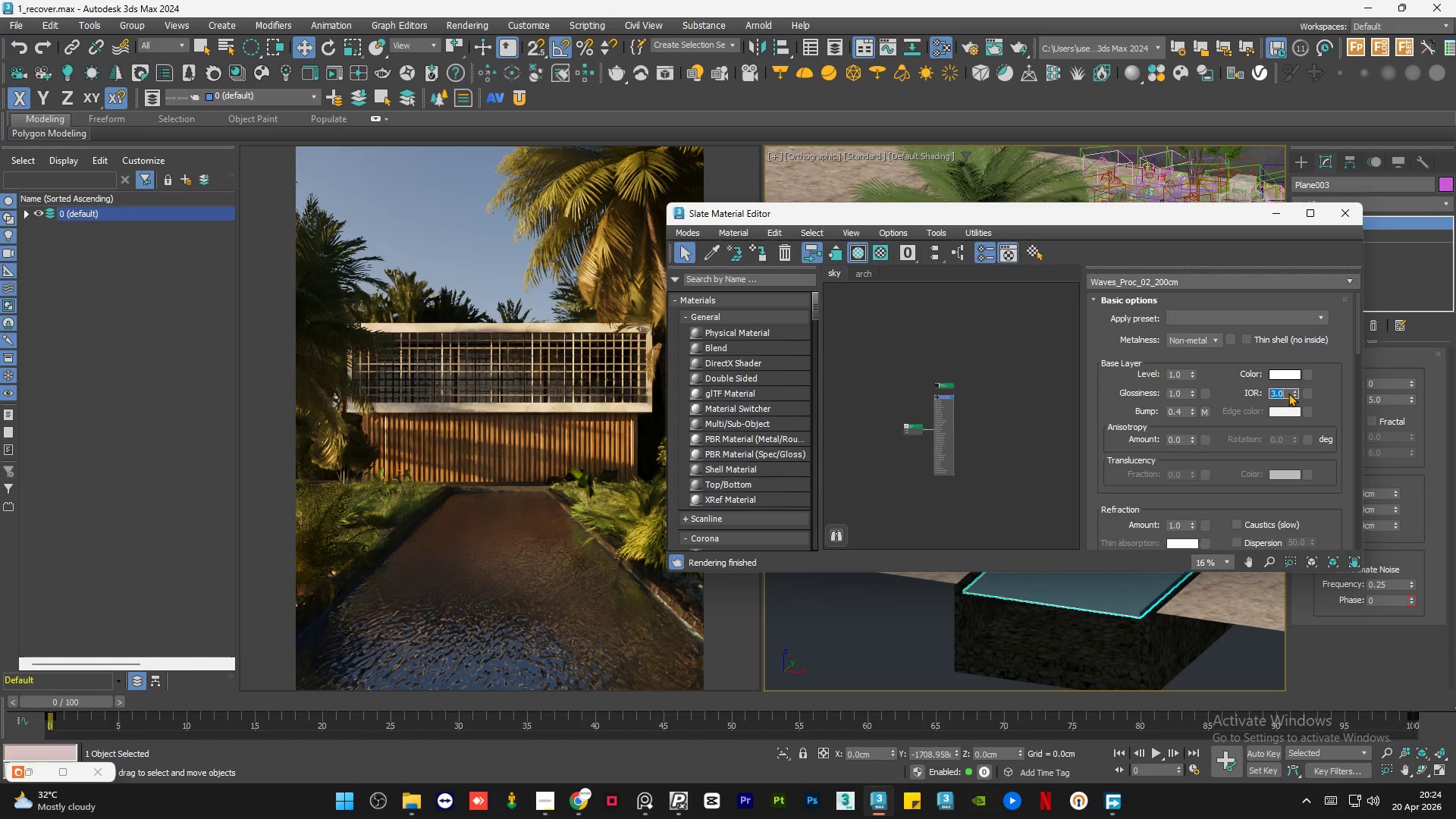 
wait(6.05)
 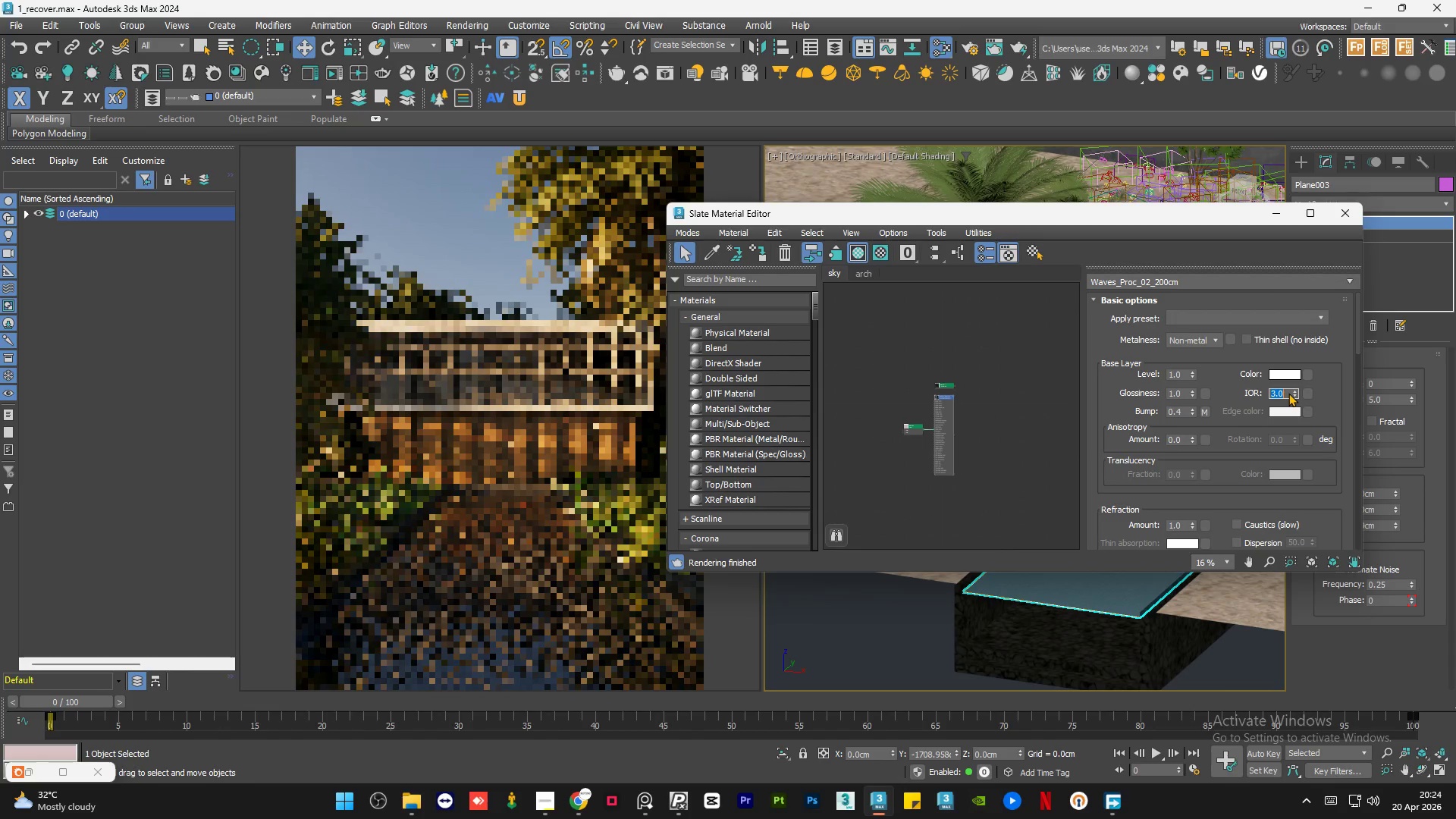 
key(Numpad2)
 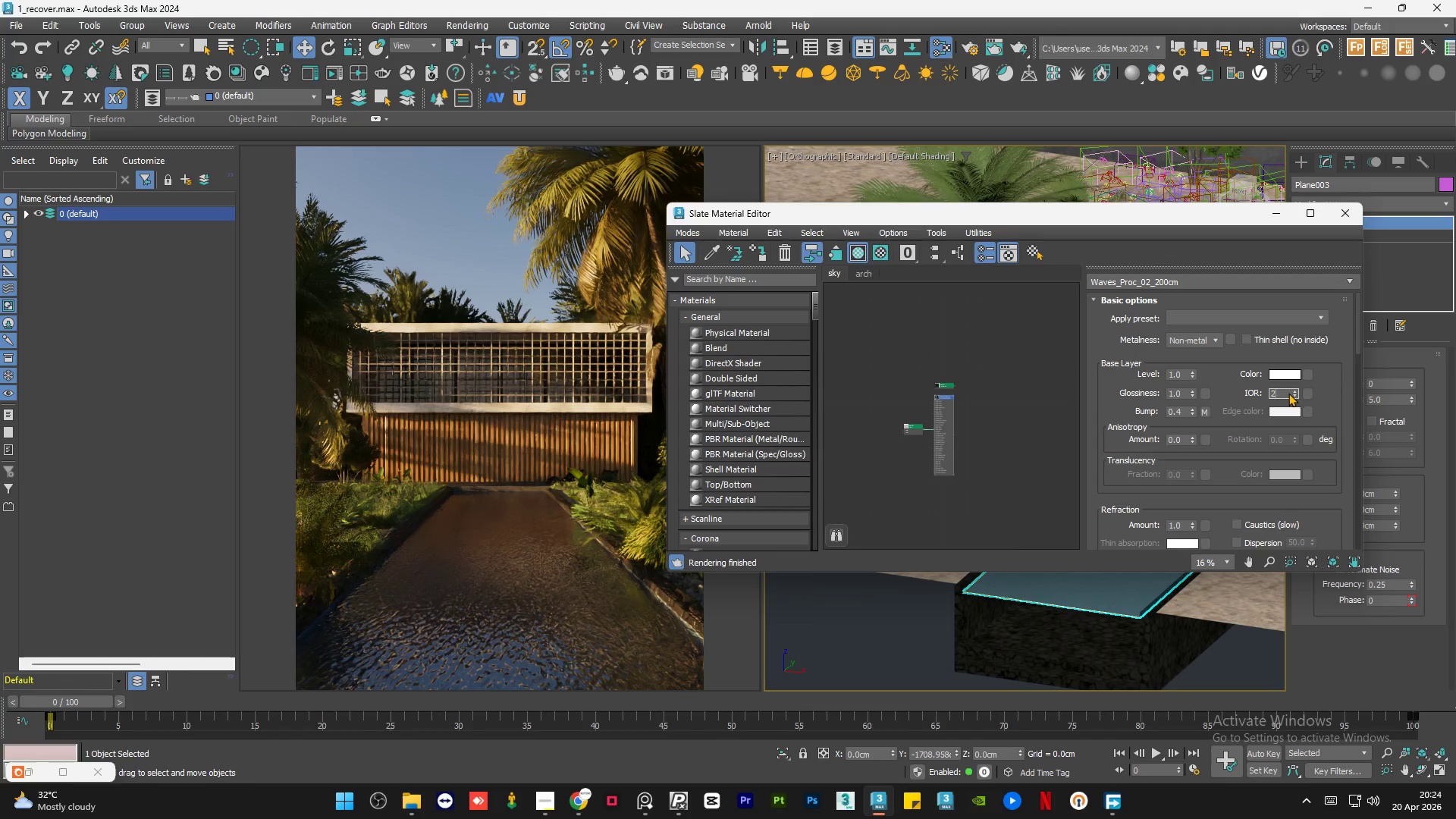 
key(NumpadDecimal)
 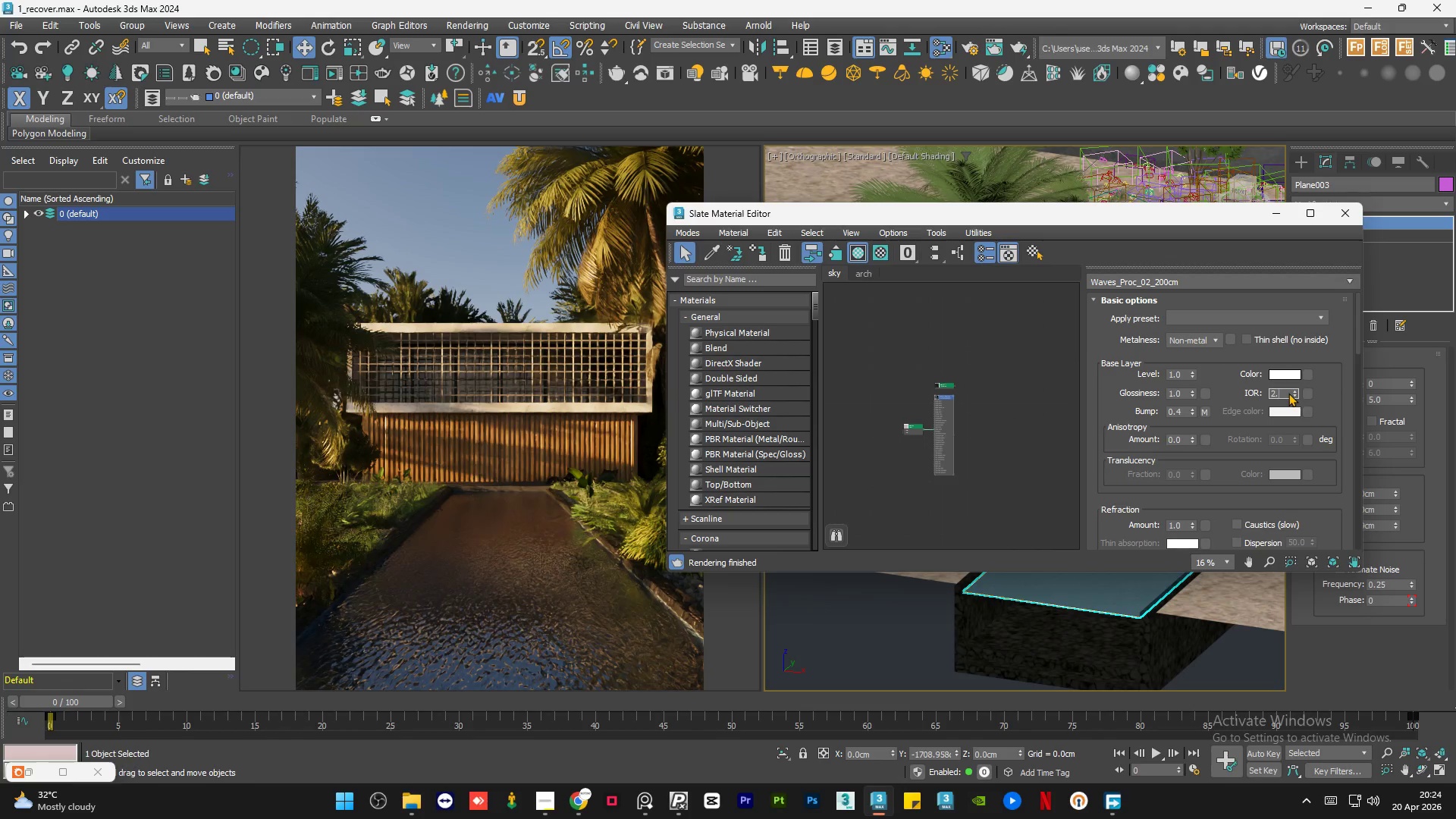 
key(Numpad5)
 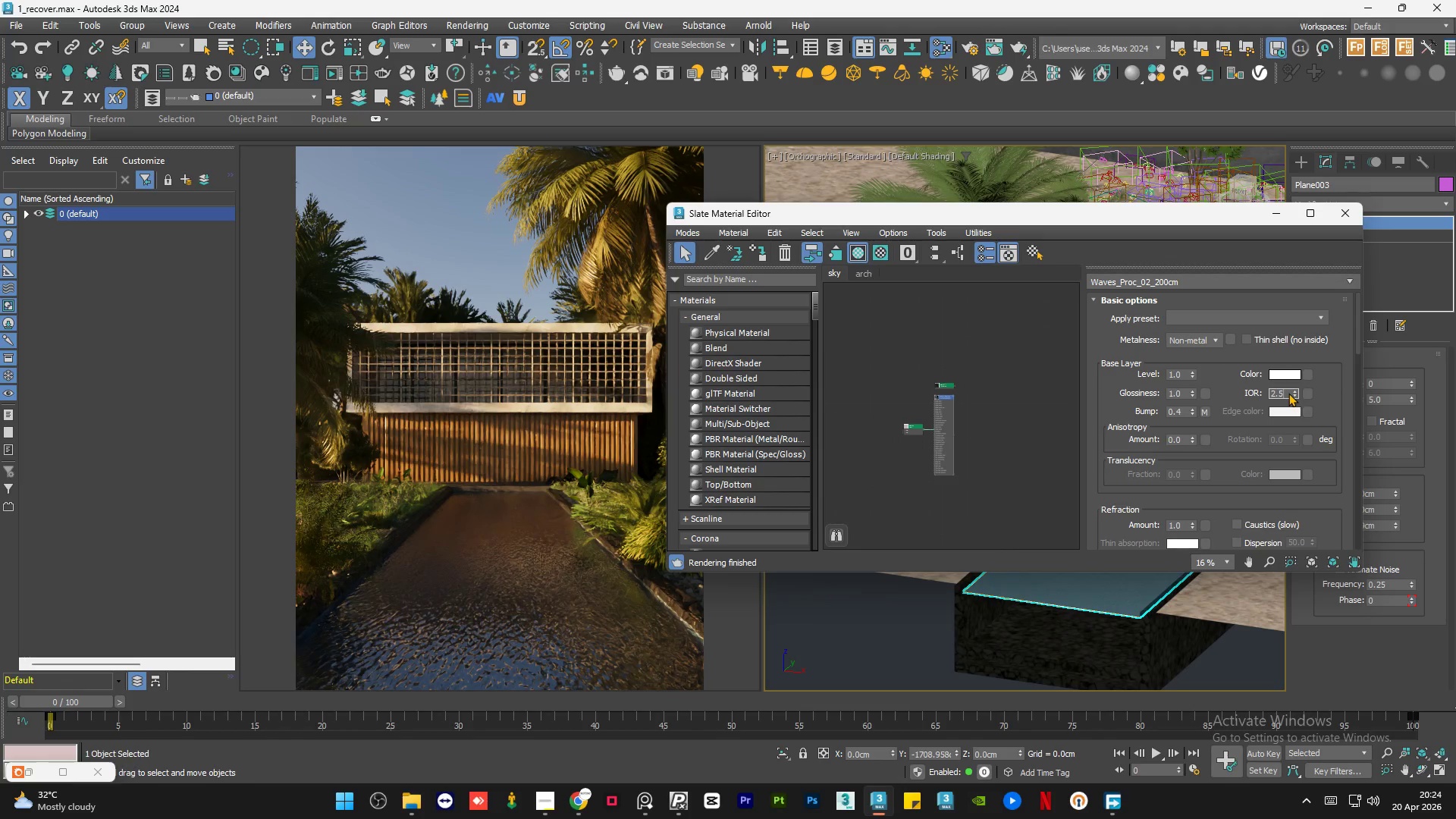 
key(NumpadEnter)
 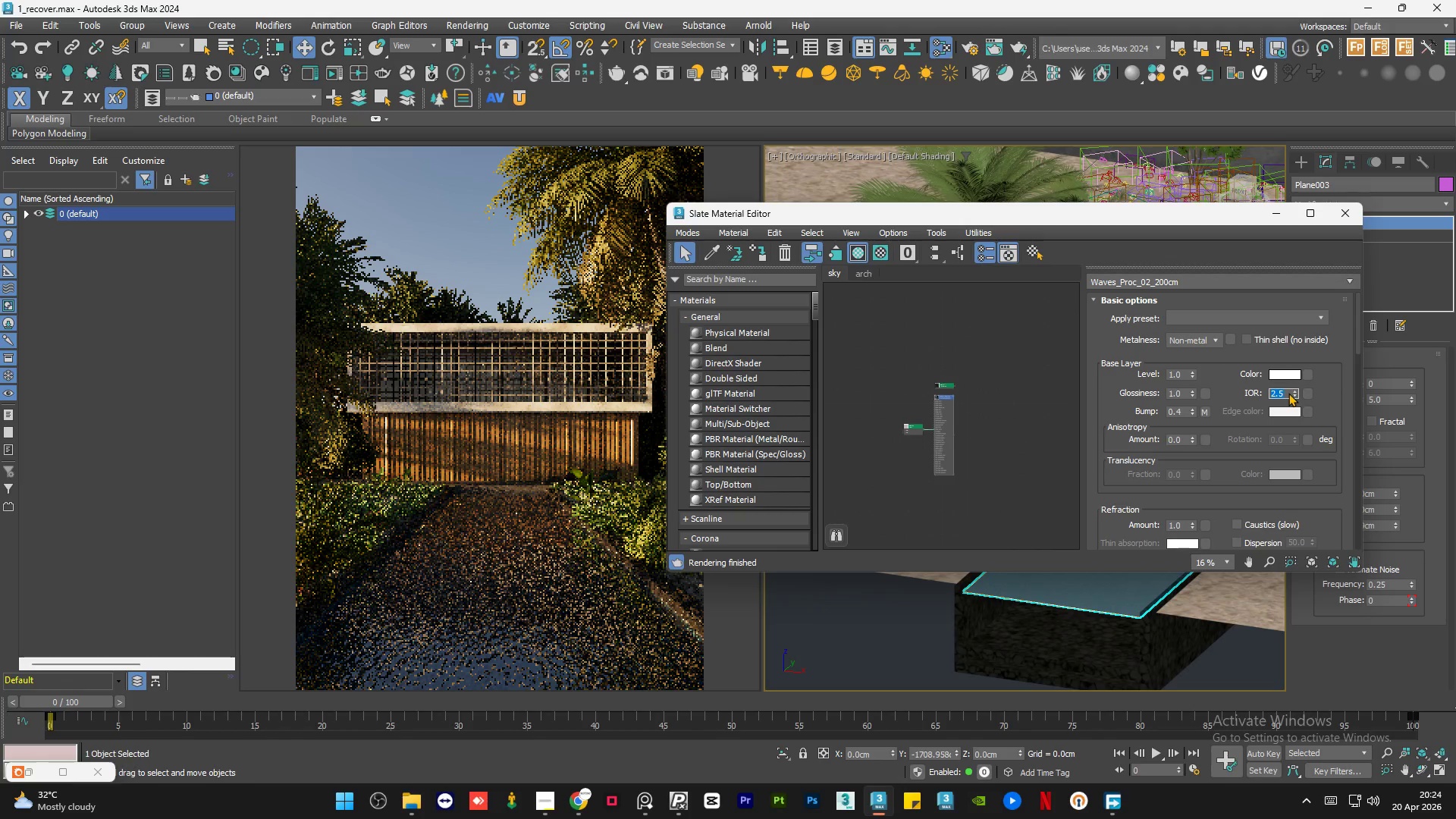 
key(Numpad2)
 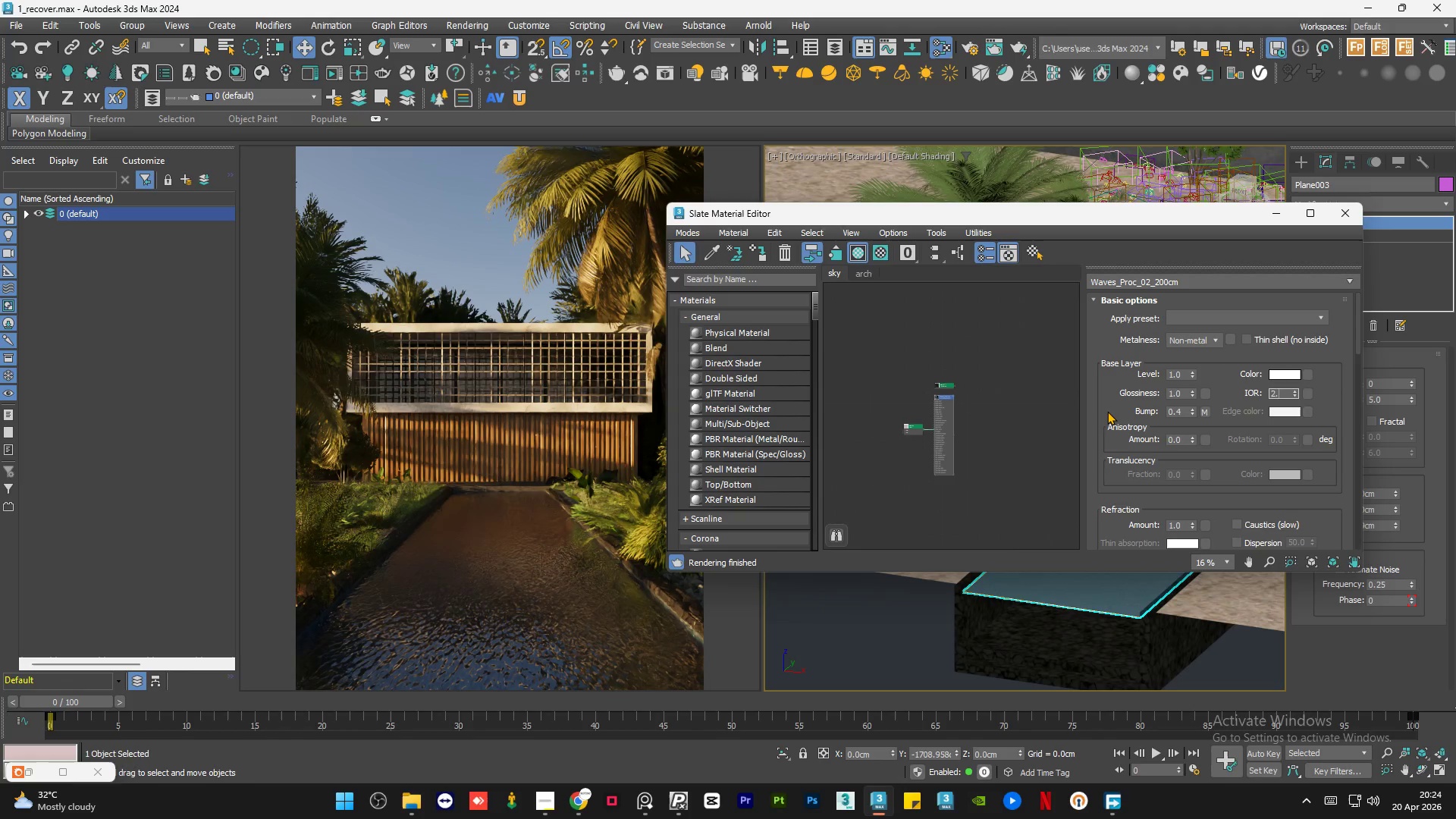 
key(NumpadDecimal)
 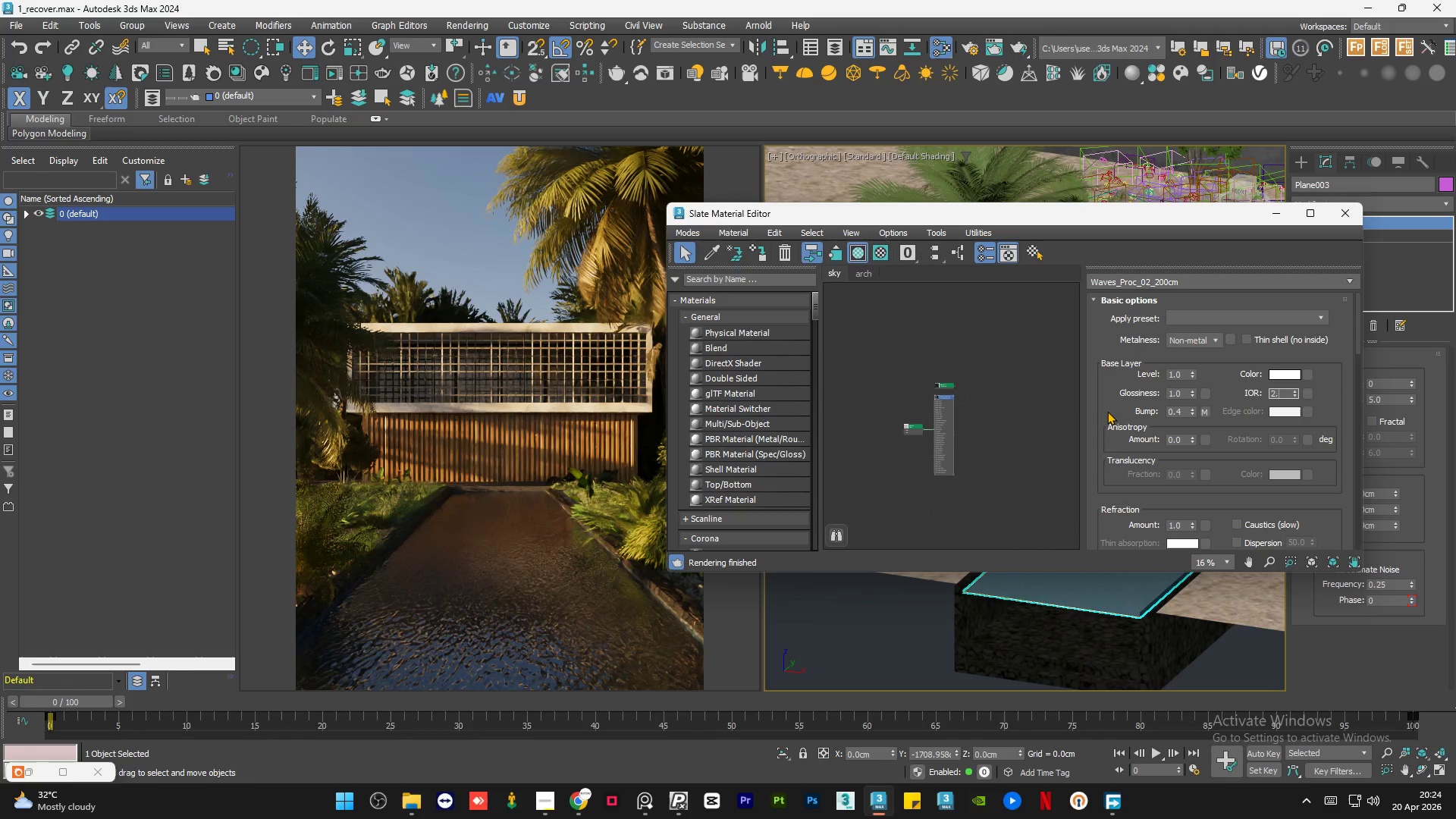 
key(Numpad4)
 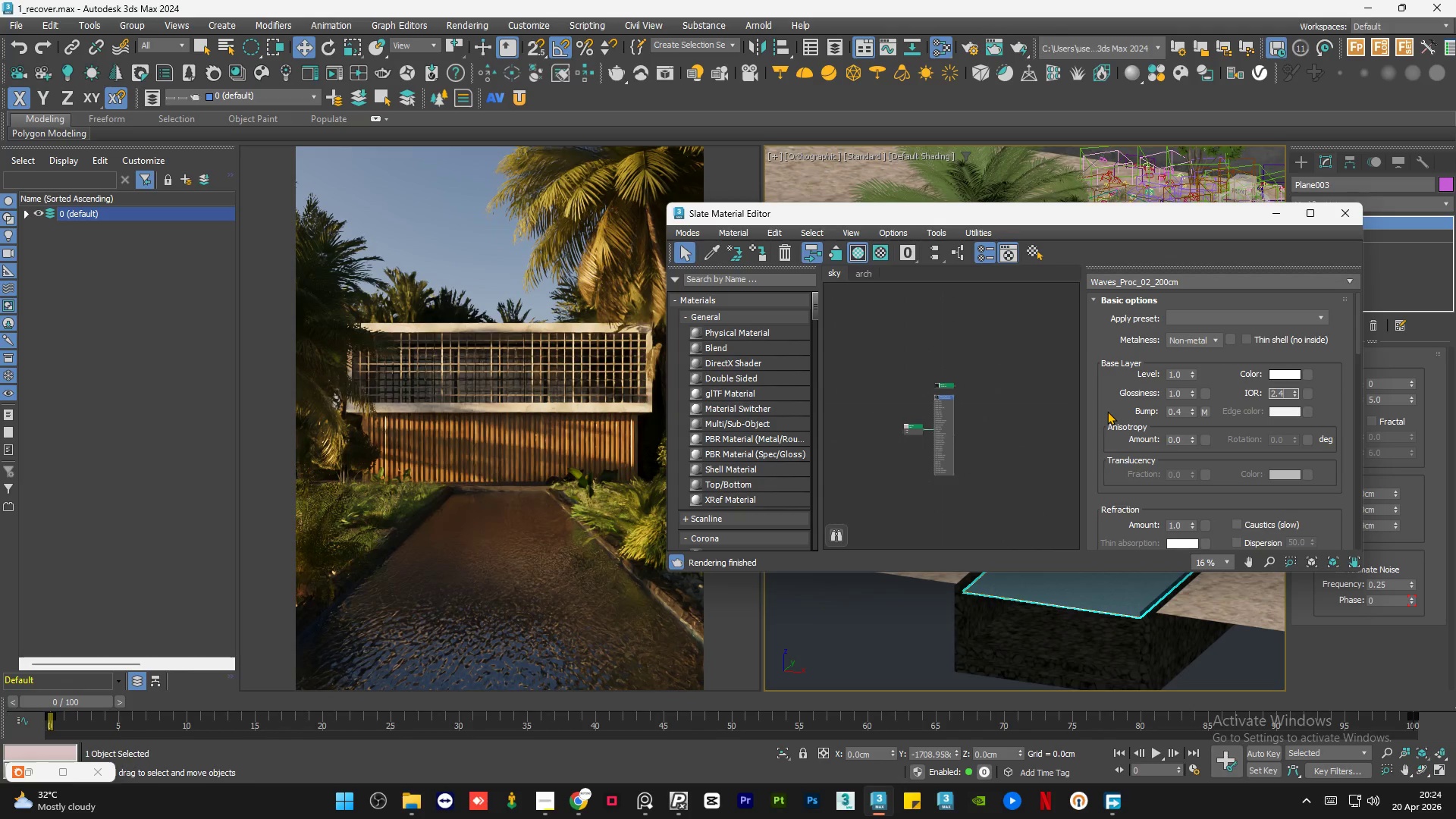 
key(NumpadEnter)
 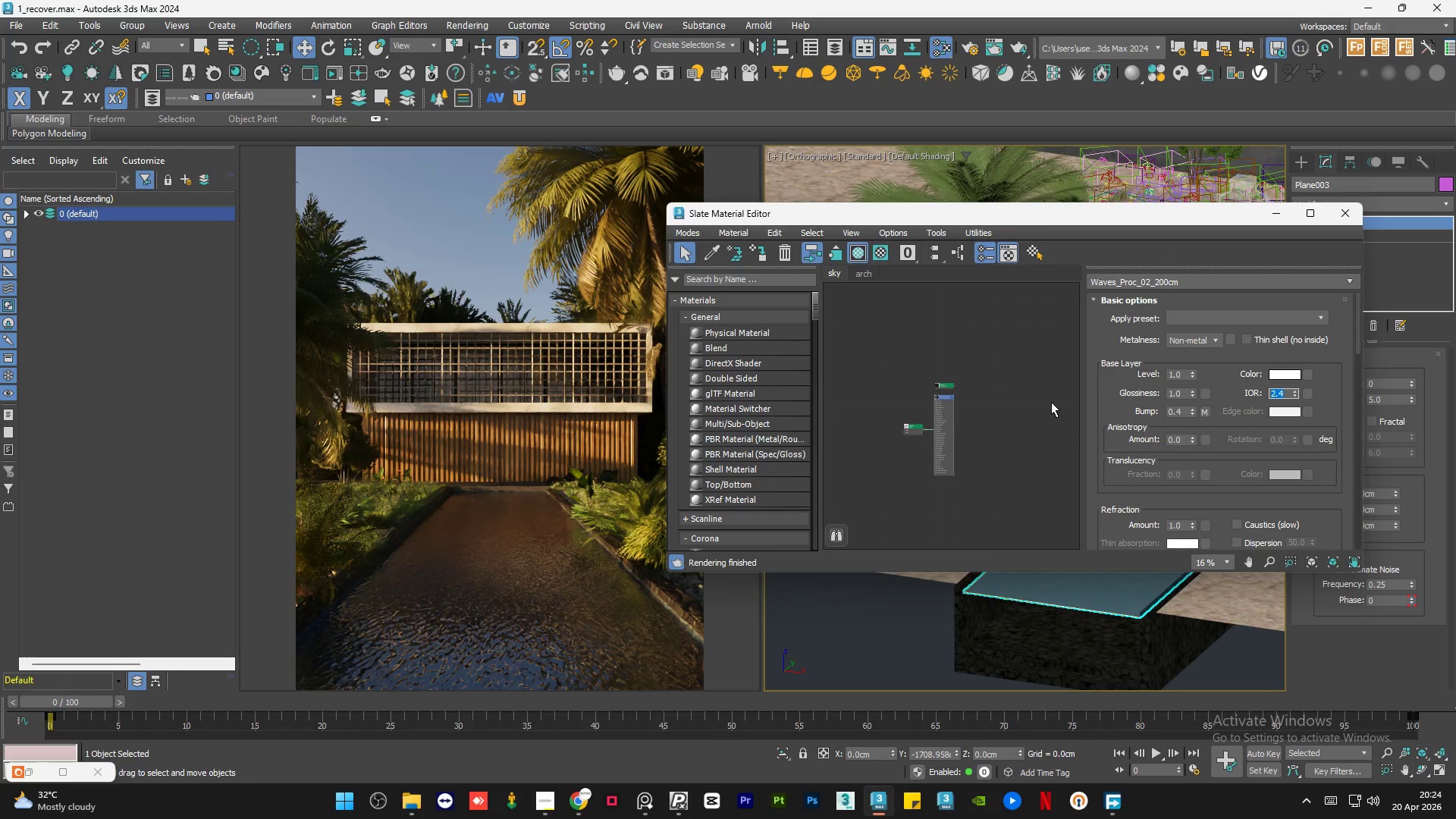 
left_click([1021, 402])
 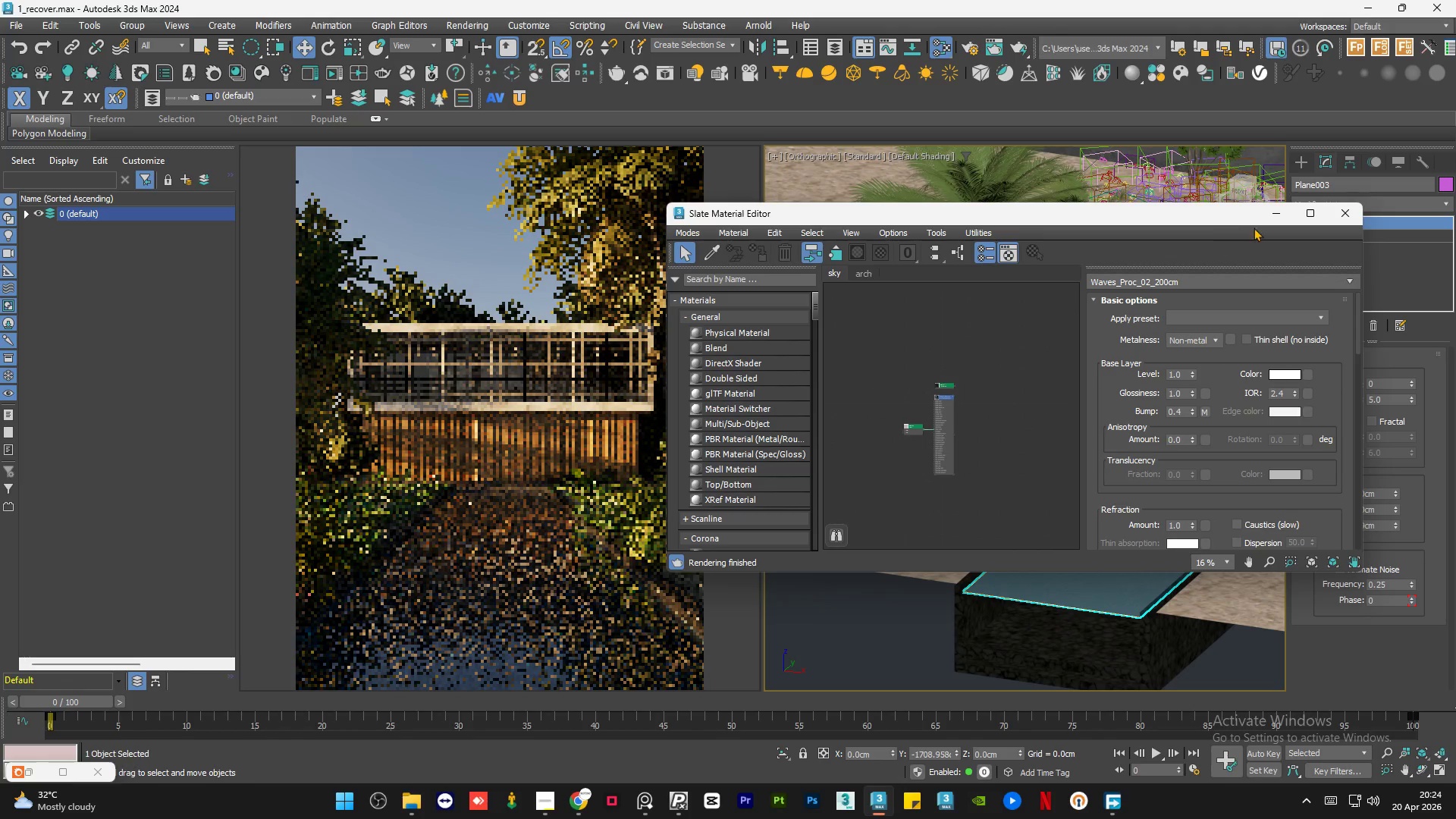 
left_click([1274, 221])
 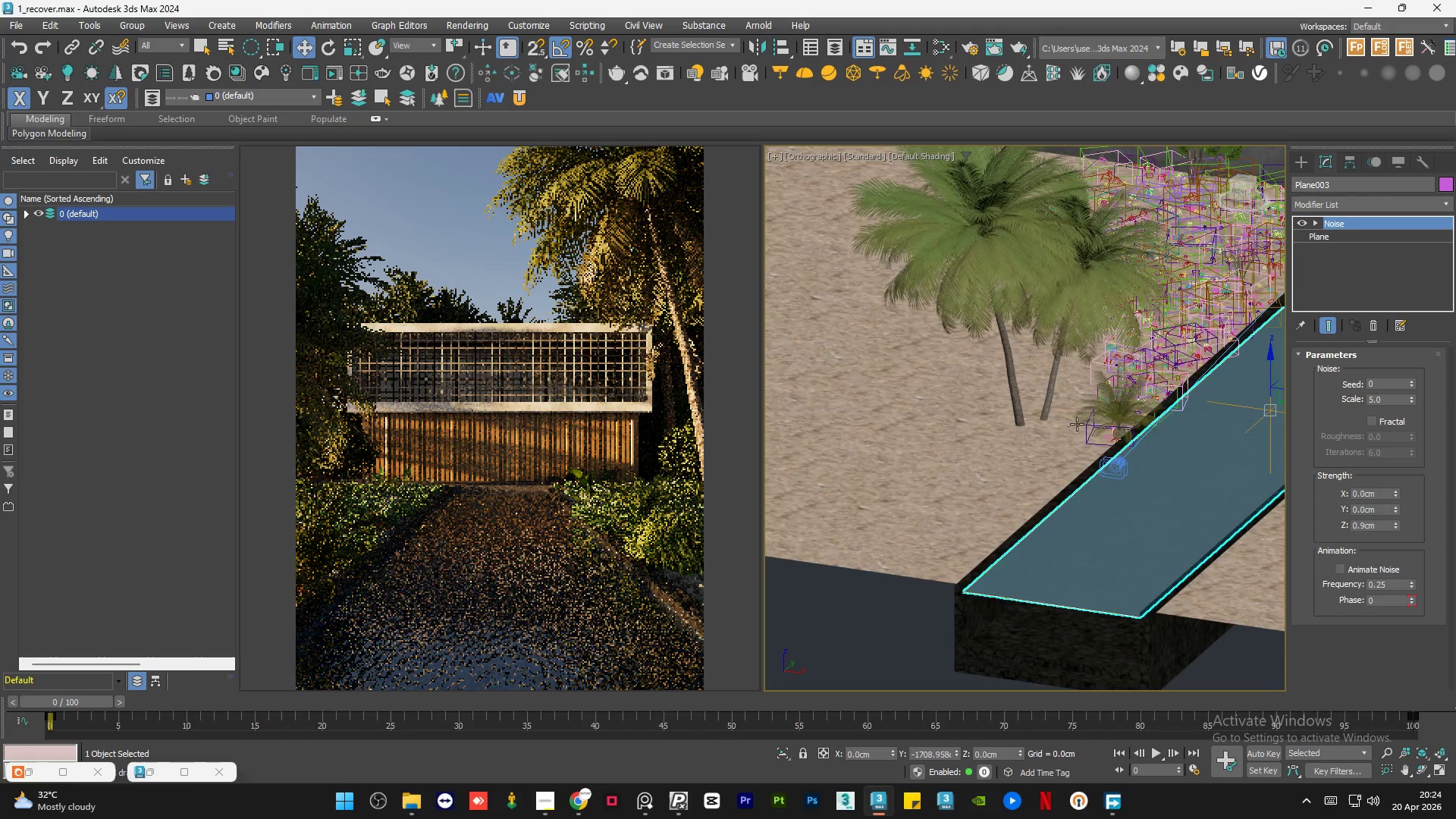 
scroll: coordinate [1059, 433], scroll_direction: down, amount: 1.0
 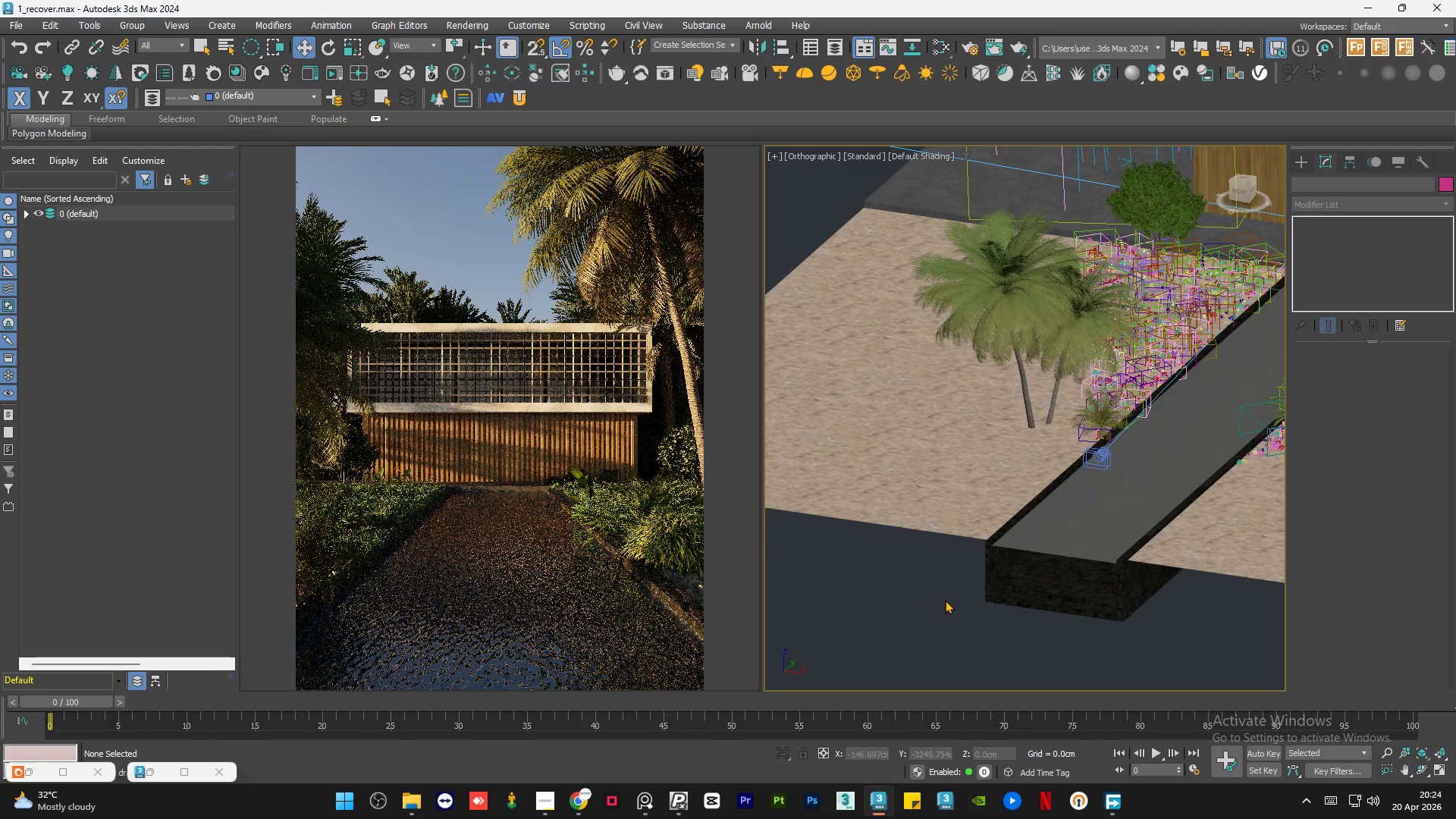 
left_click([945, 600])
 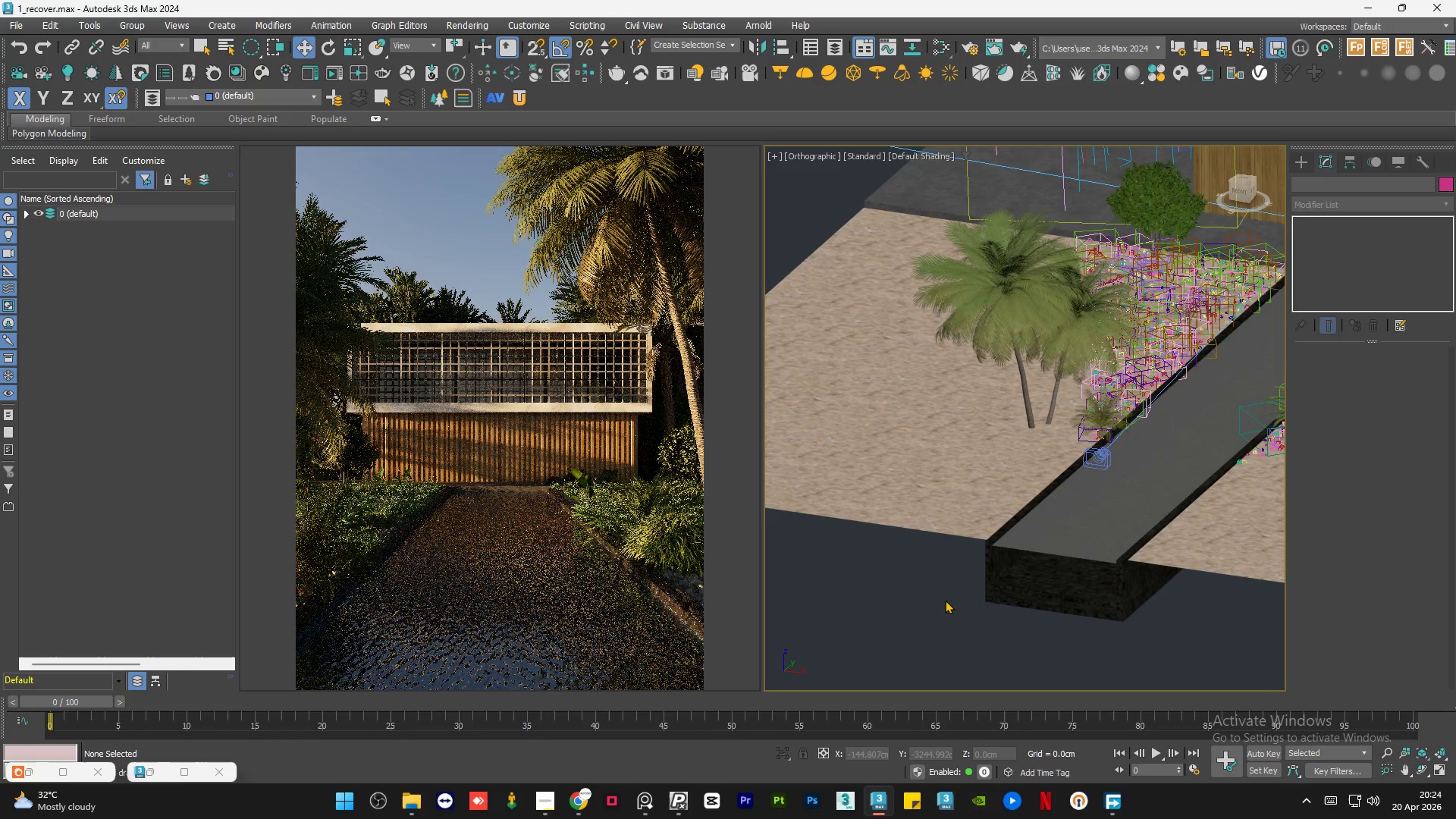 
scroll: coordinate [1151, 557], scroll_direction: down, amount: 5.0
 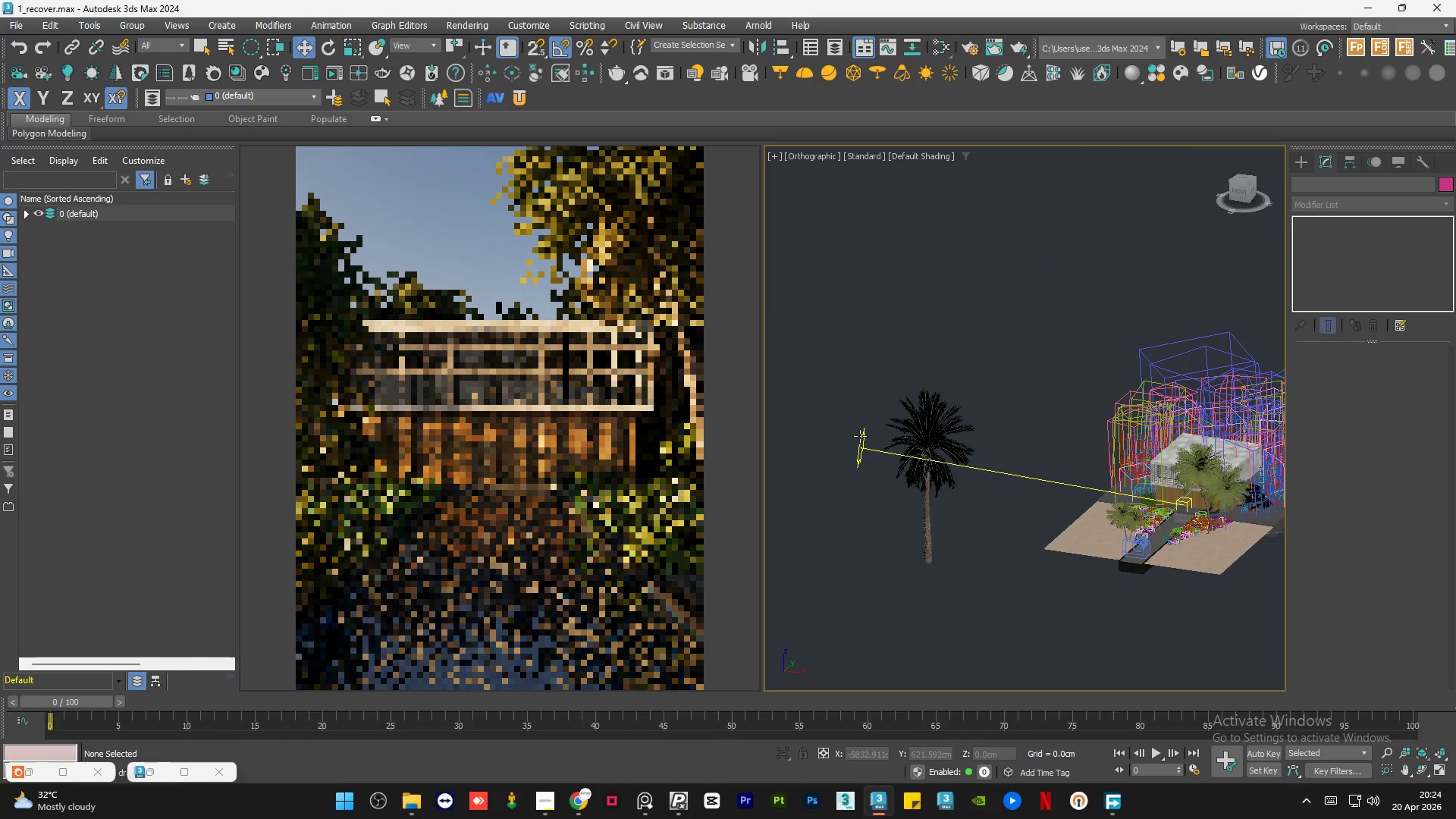 
left_click([861, 436])
 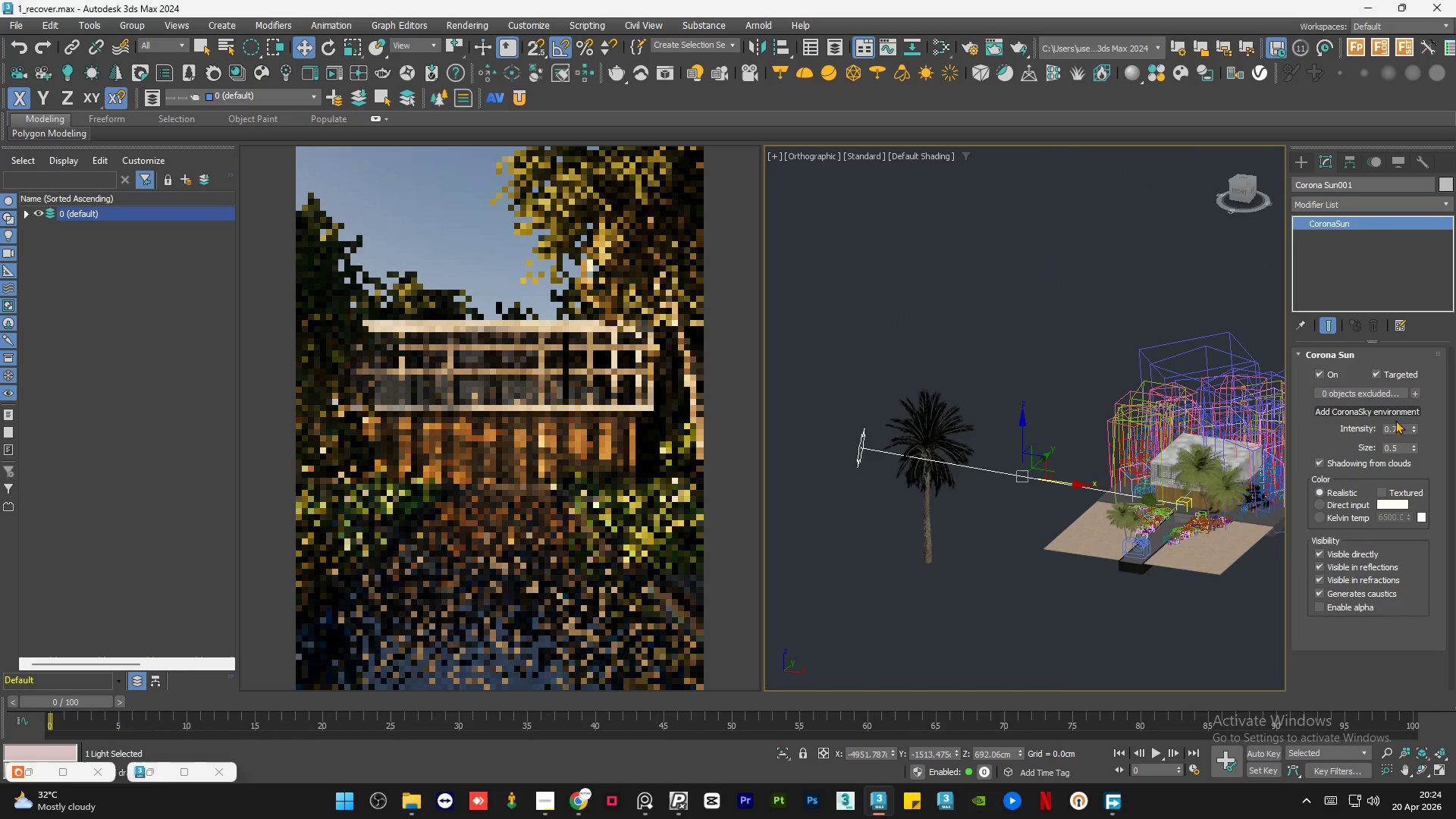 
double_click([1400, 427])
 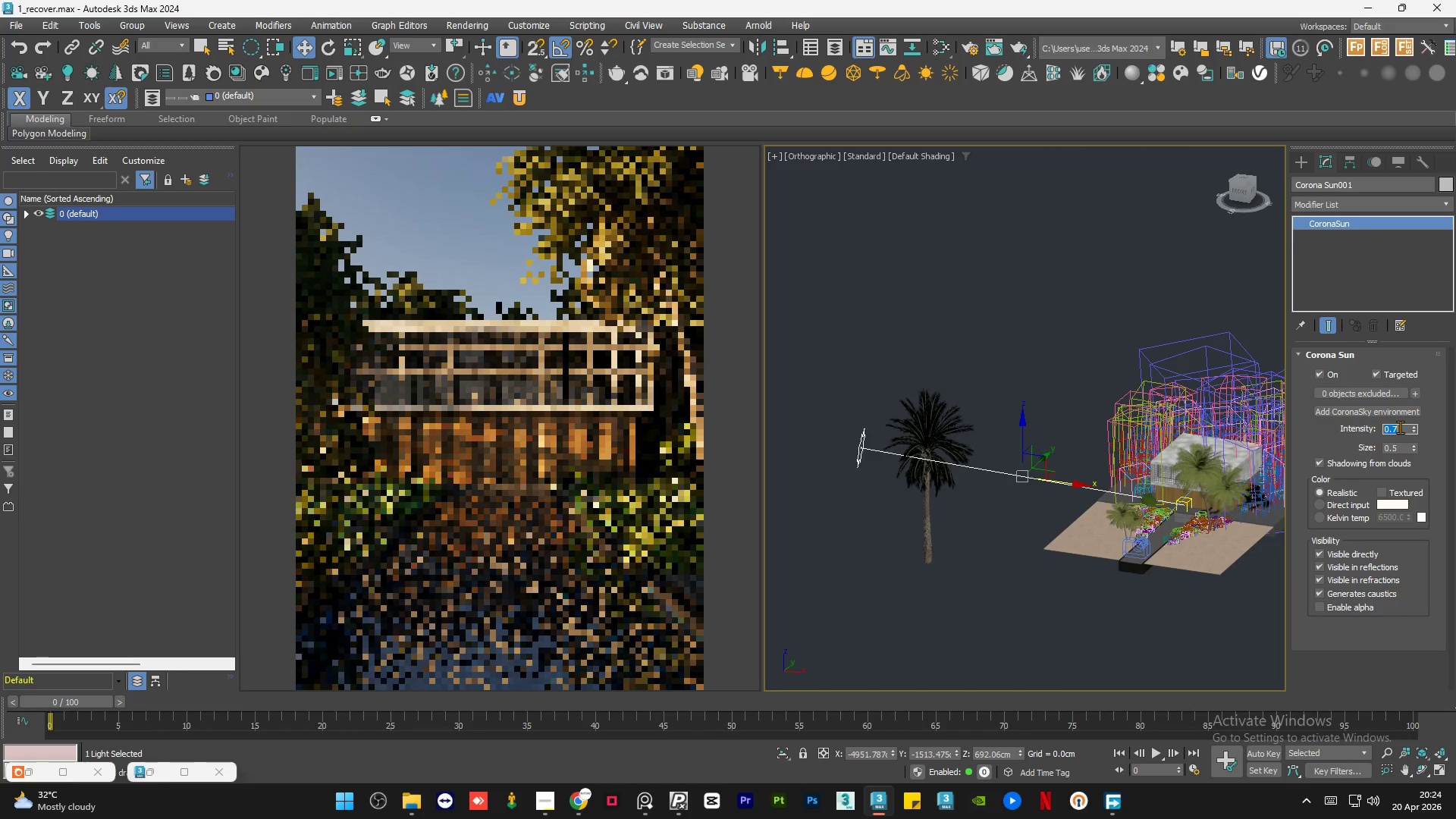 
key(NumpadDecimal)
 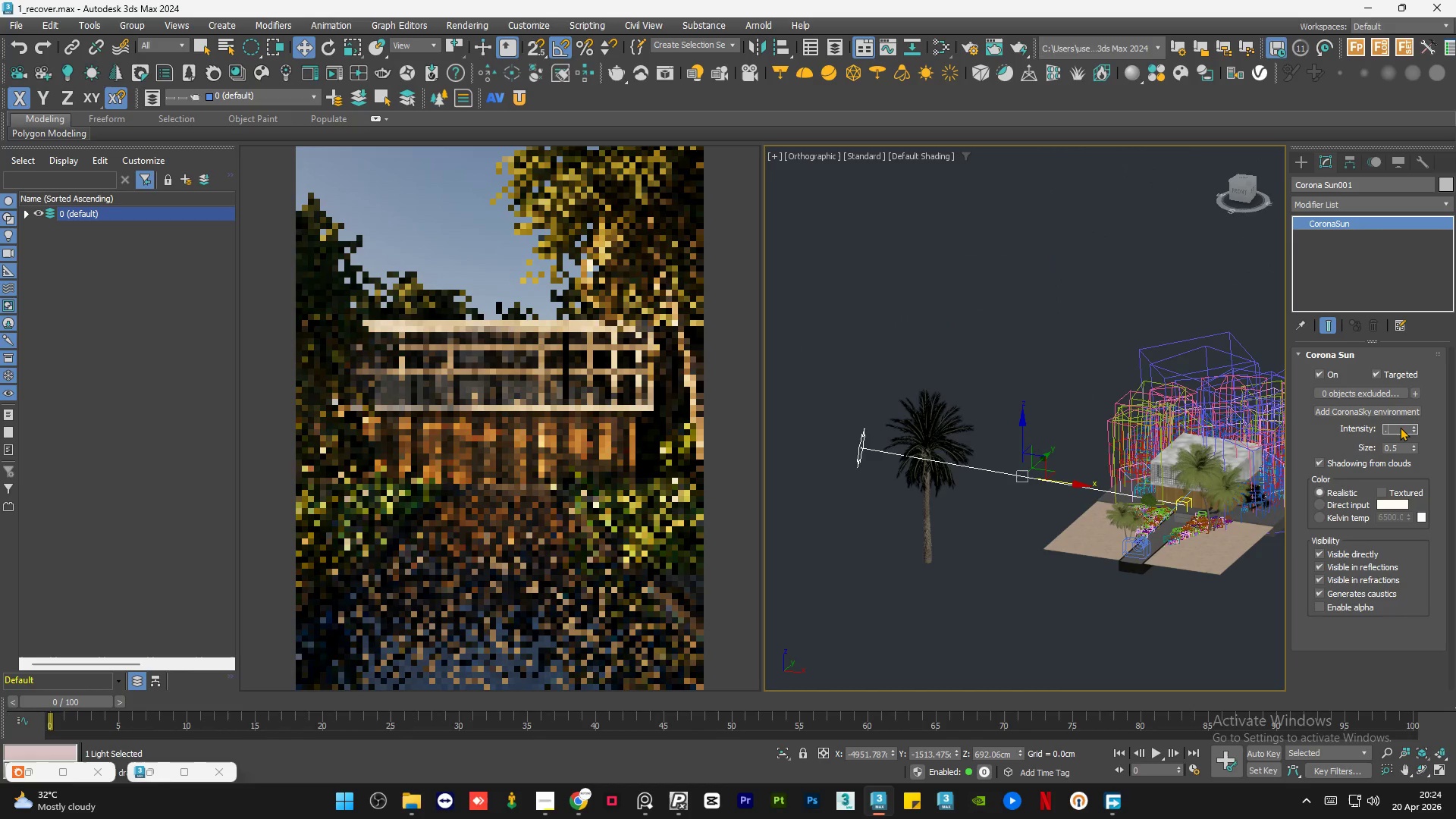 
key(Numpad8)
 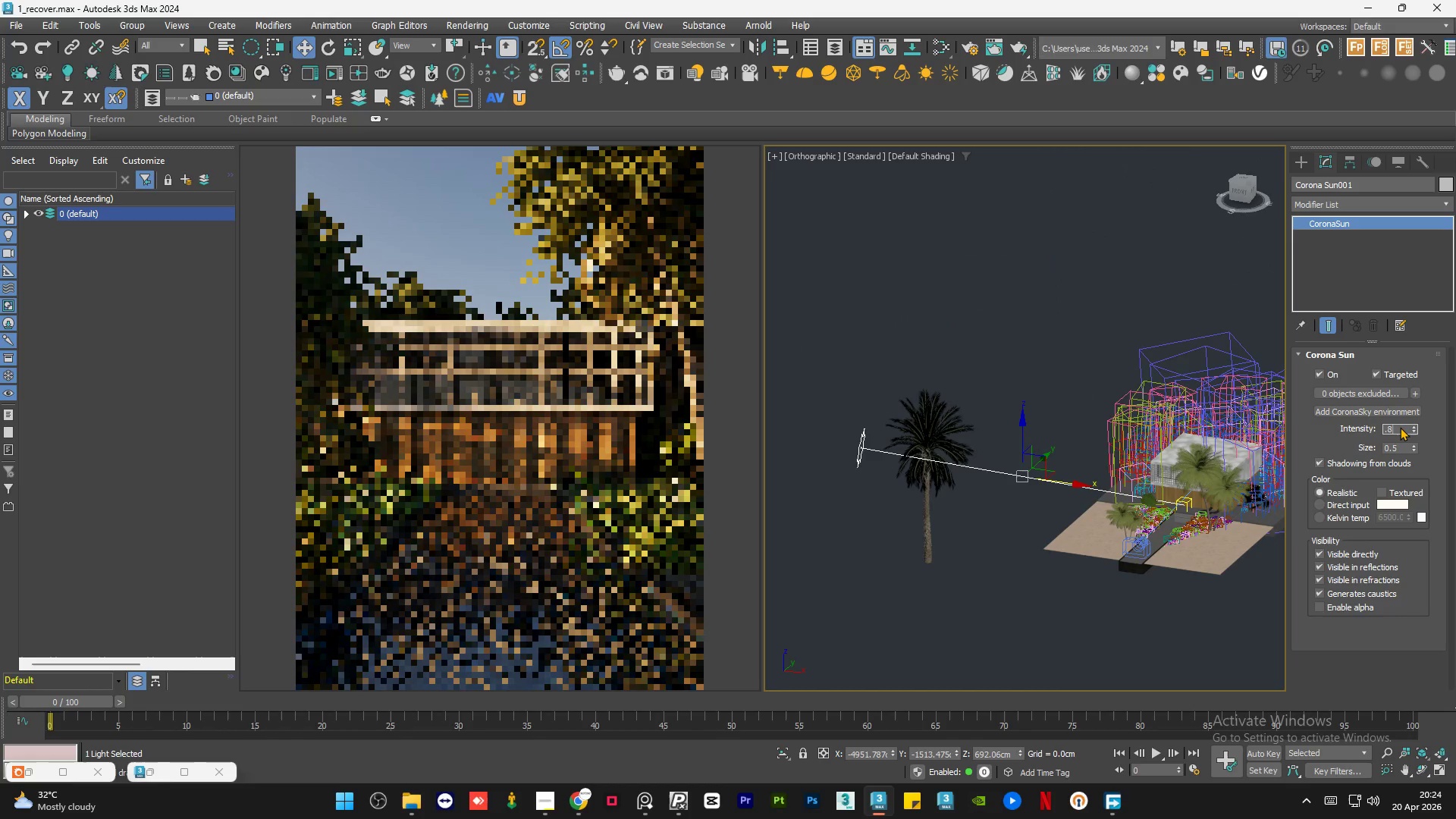 
key(NumpadEnter)
 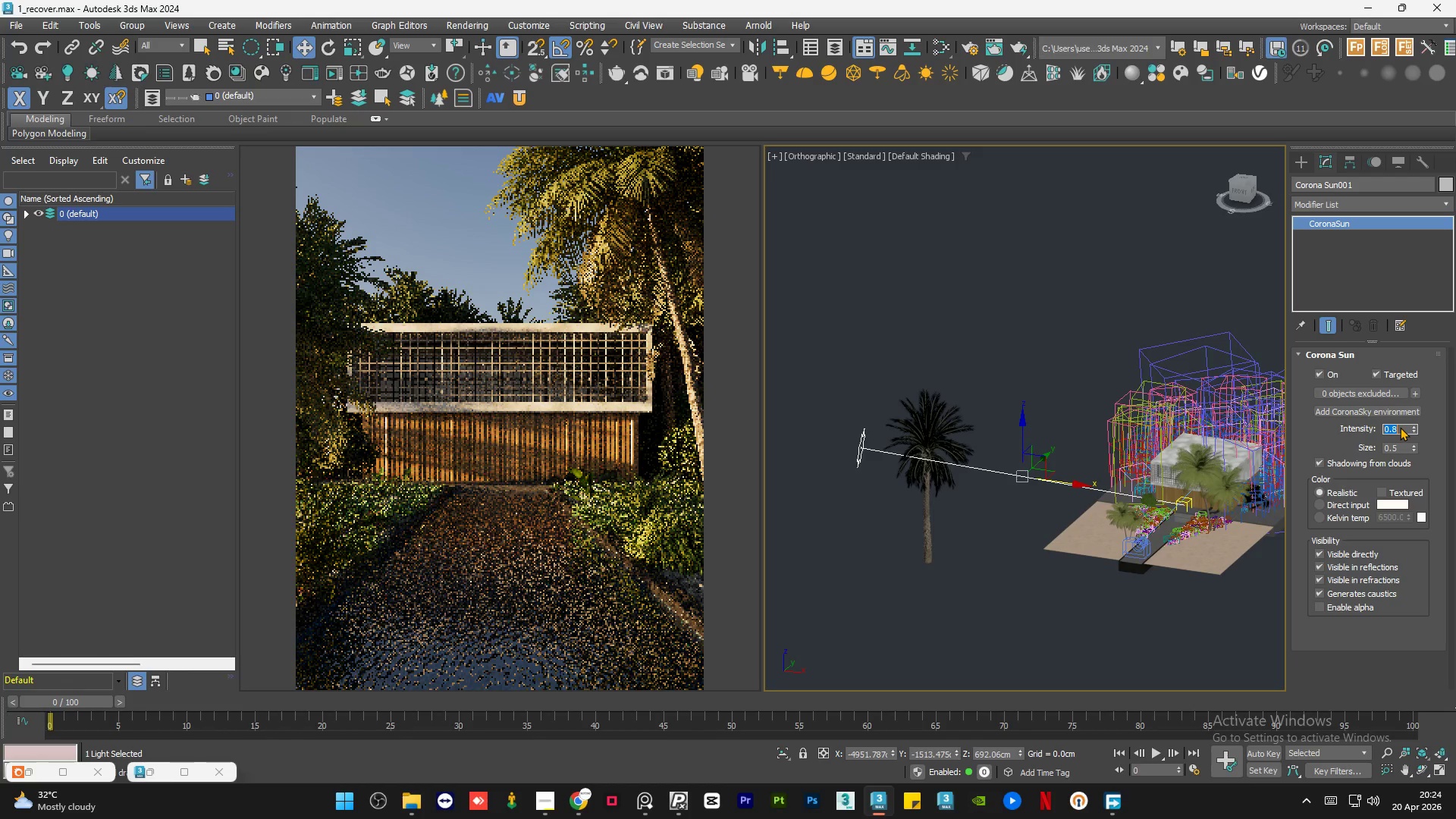 
double_click([1403, 444])
 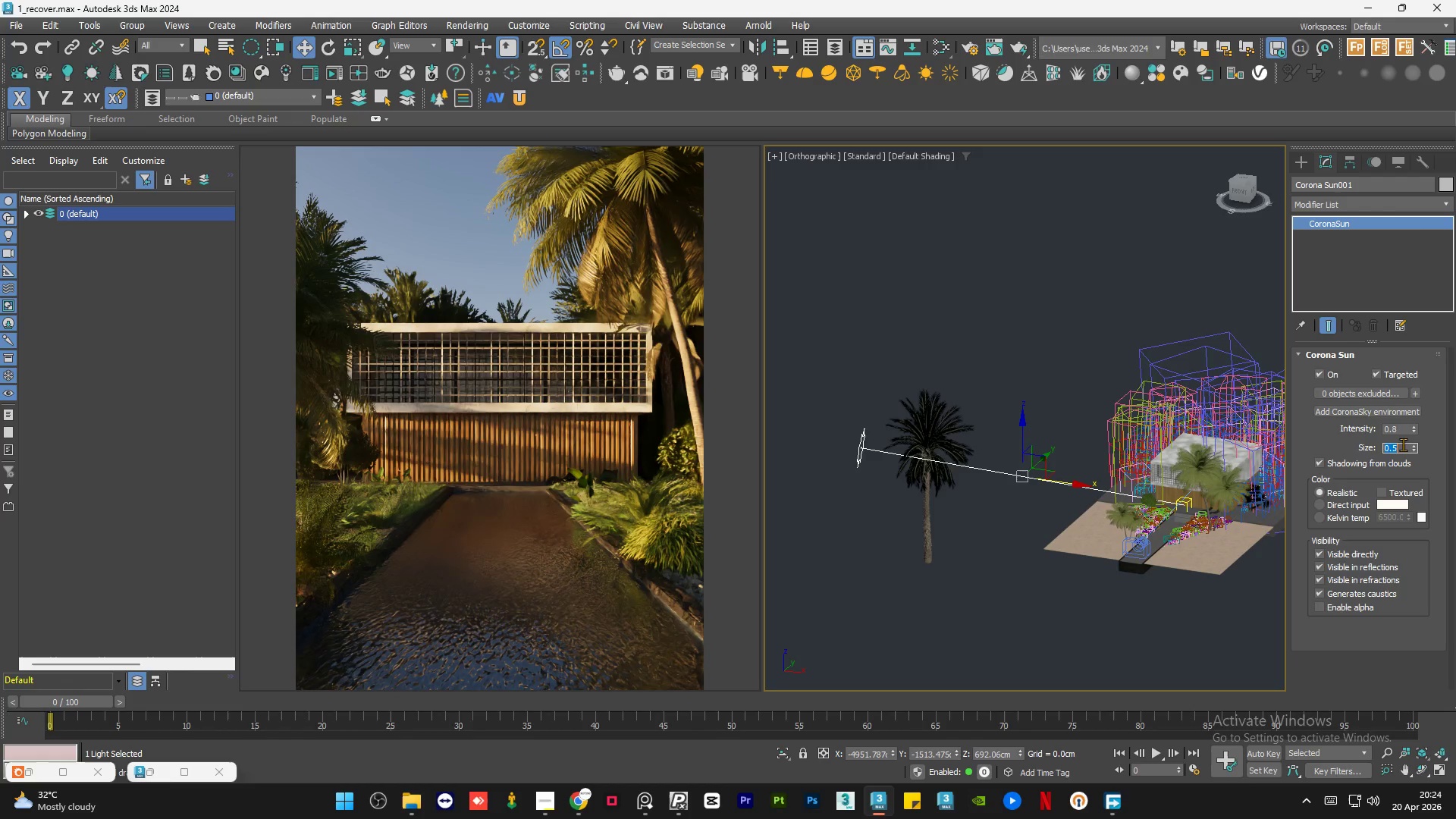 
key(NumpadDecimal)
 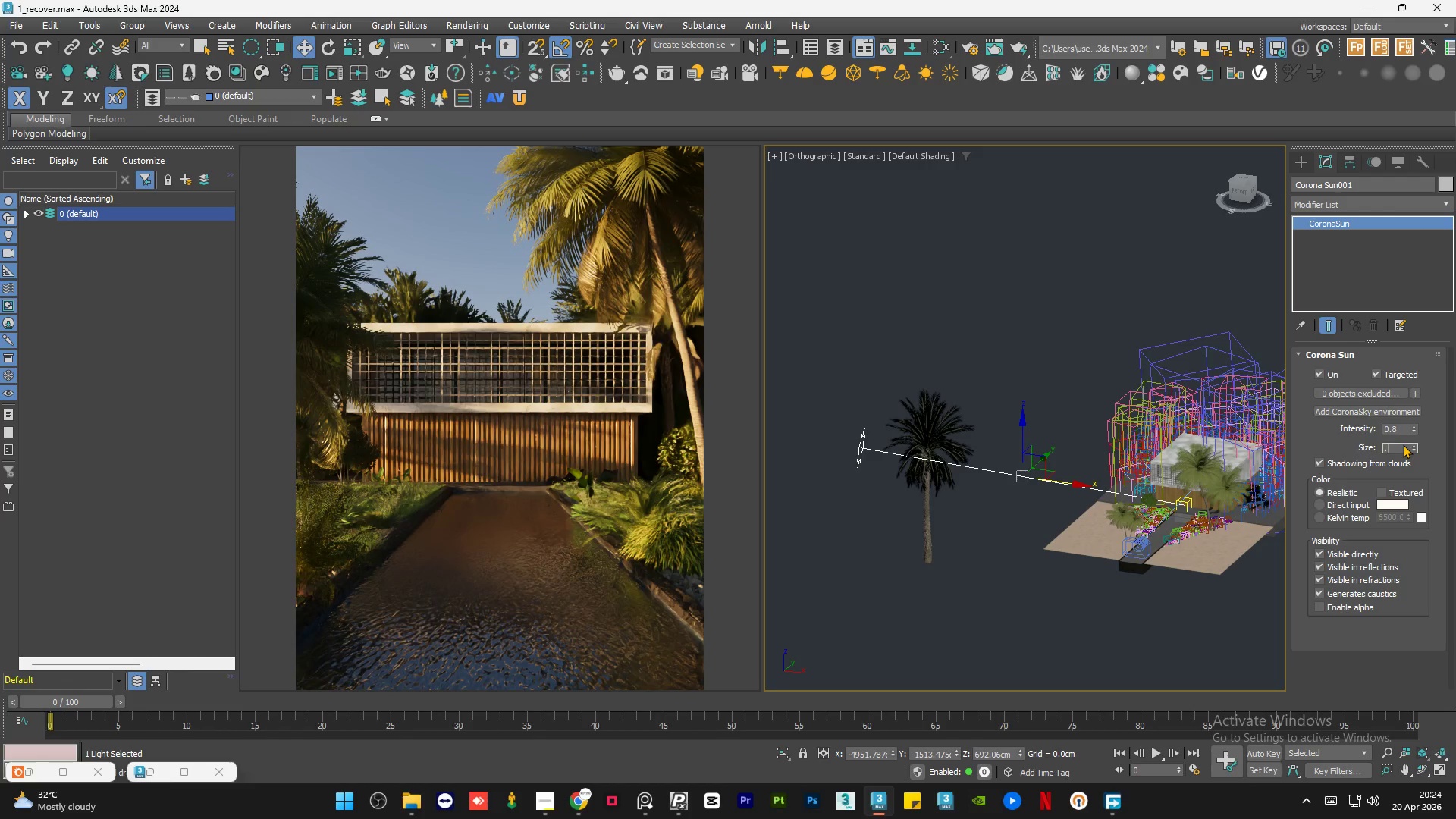 
key(Numpad7)
 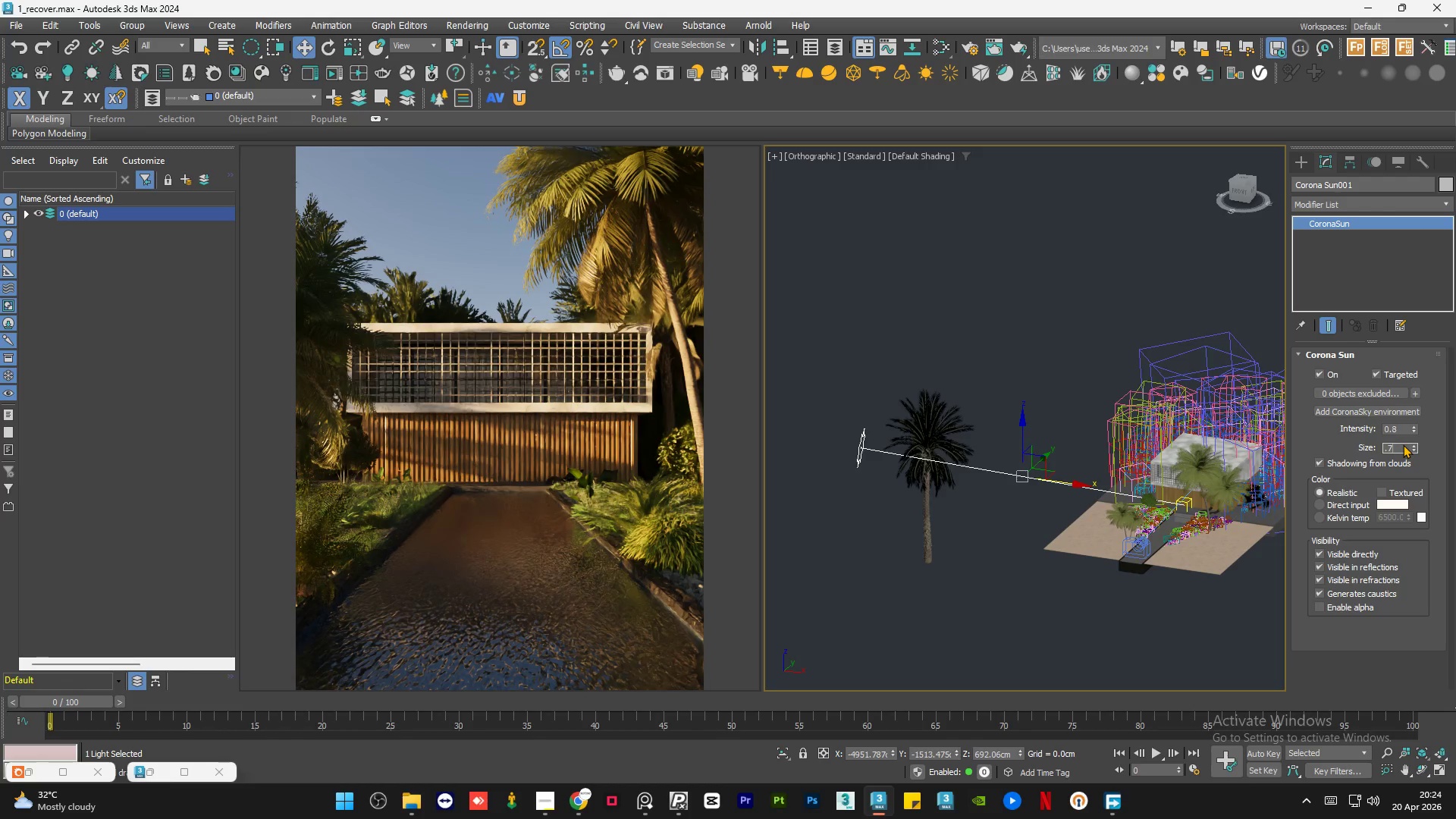 
key(NumpadEnter)
 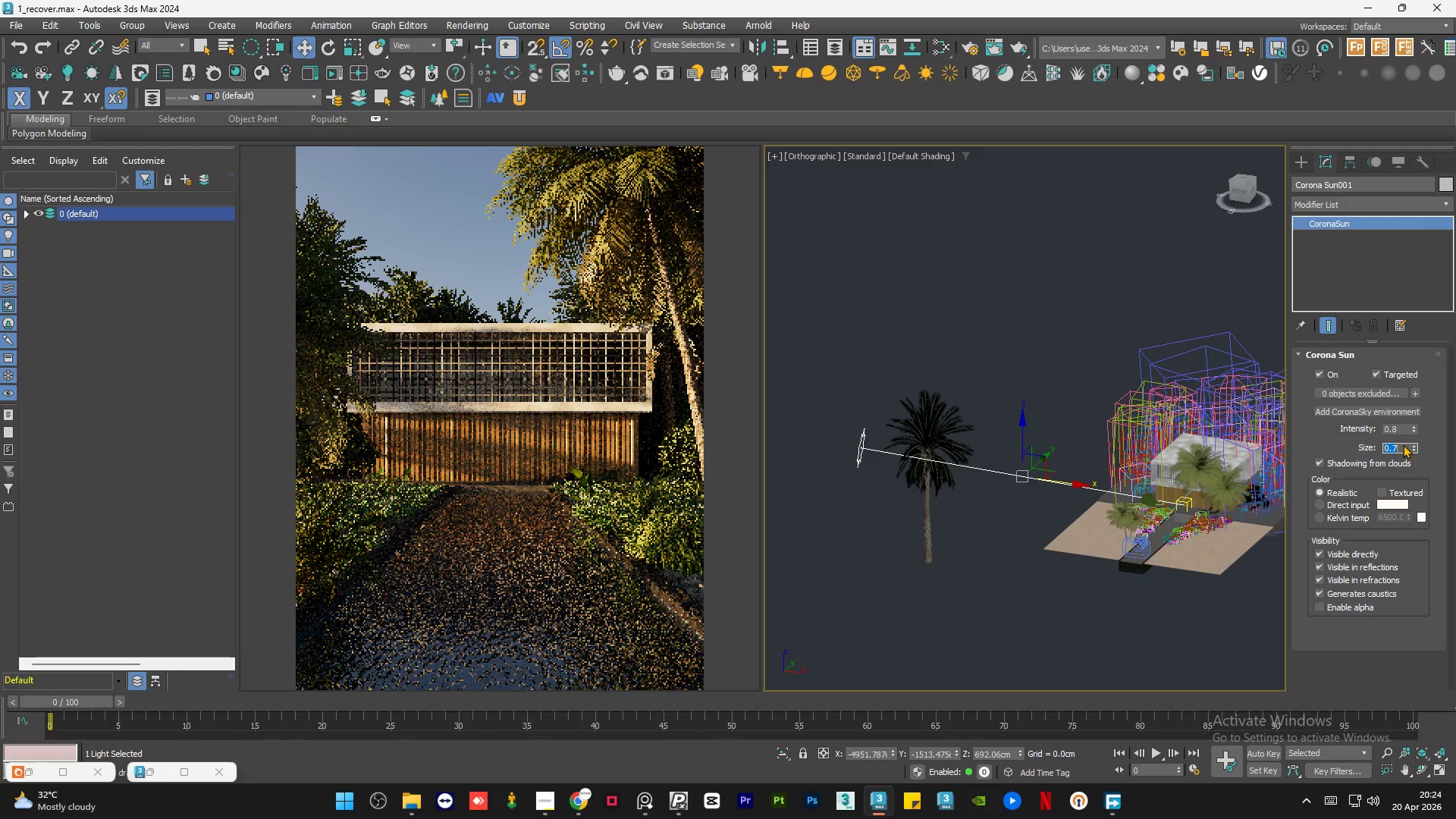 
key(NumpadDecimal)
 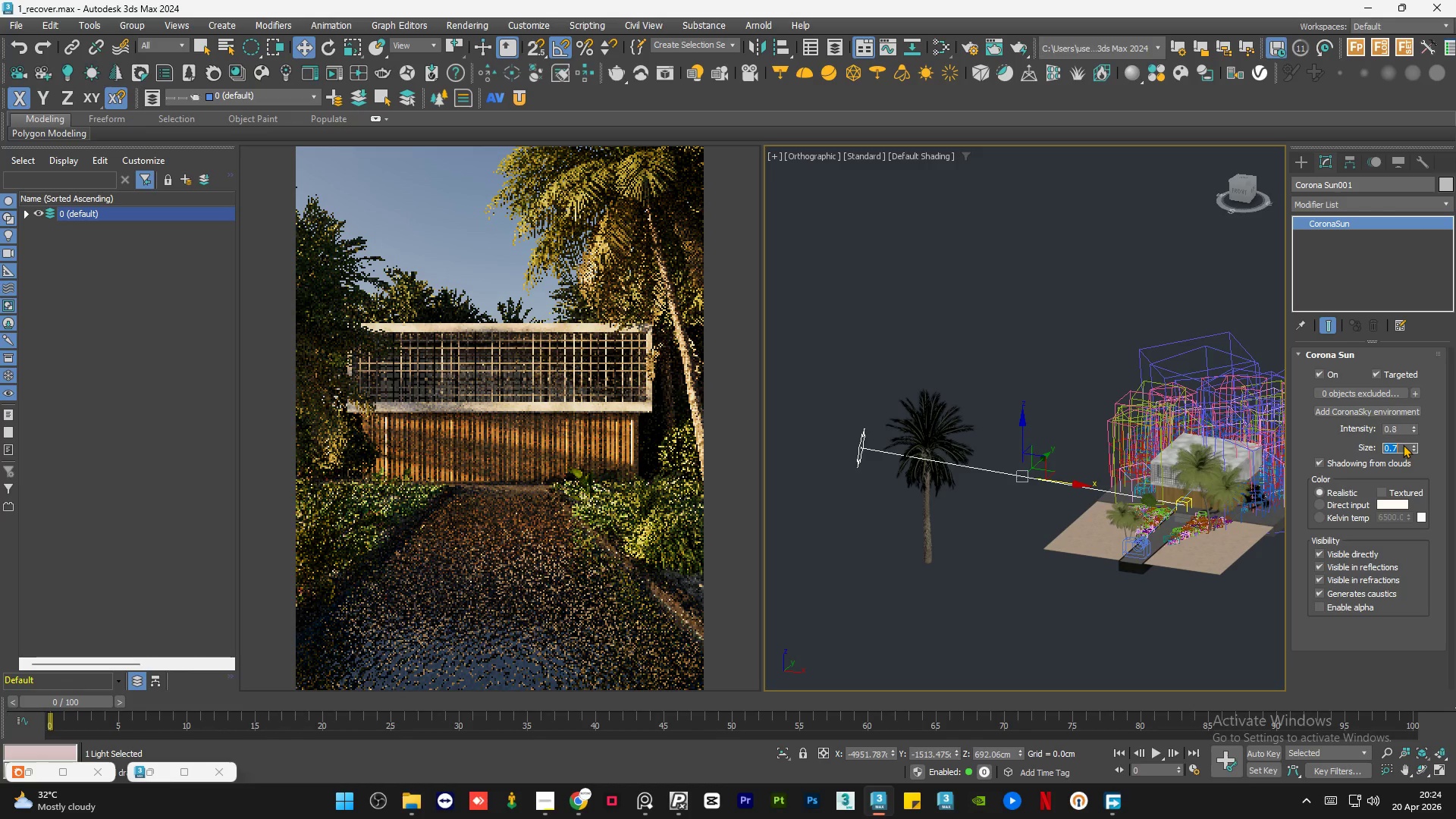 
key(Numpad8)
 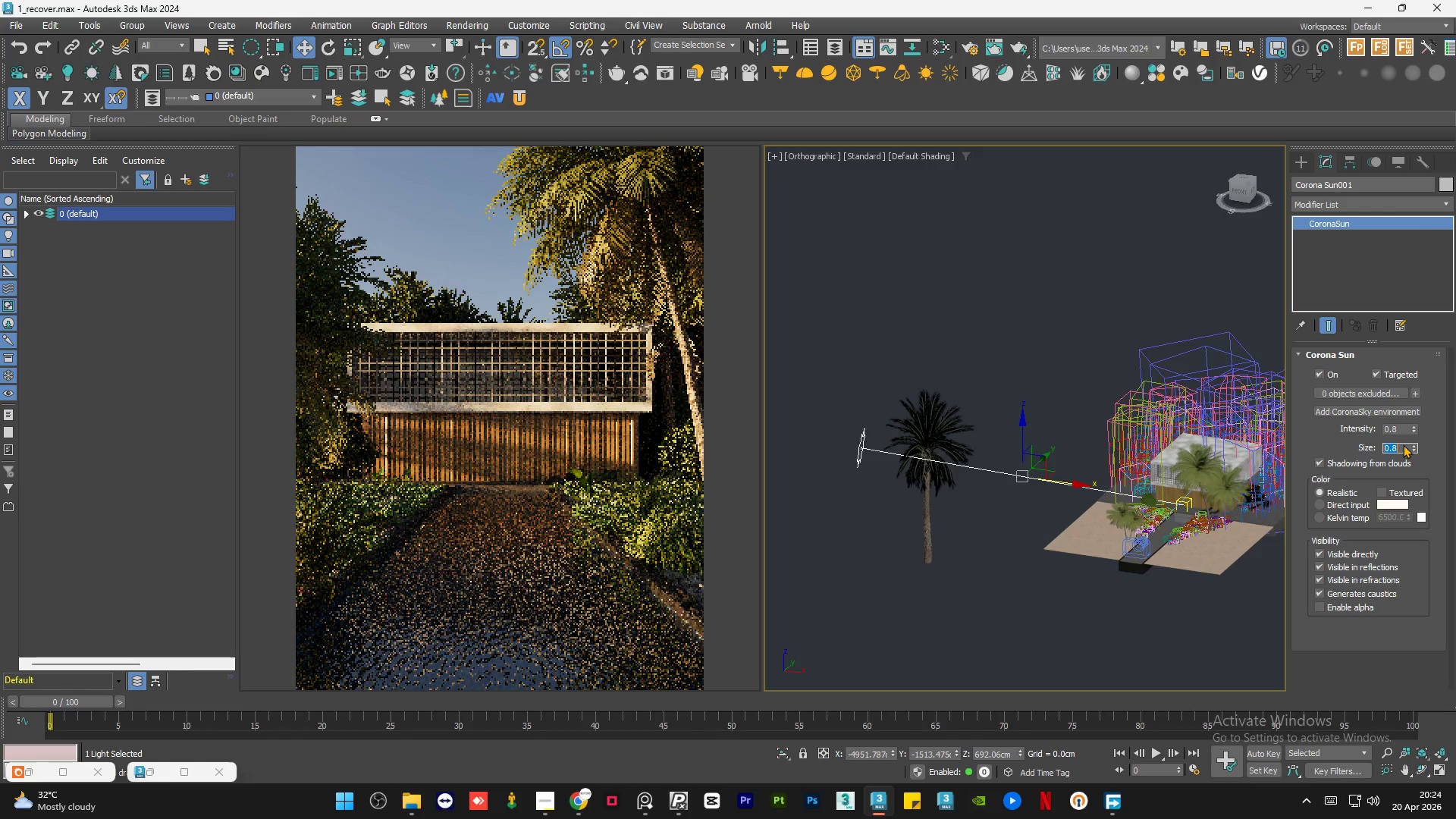 
key(NumpadEnter)
 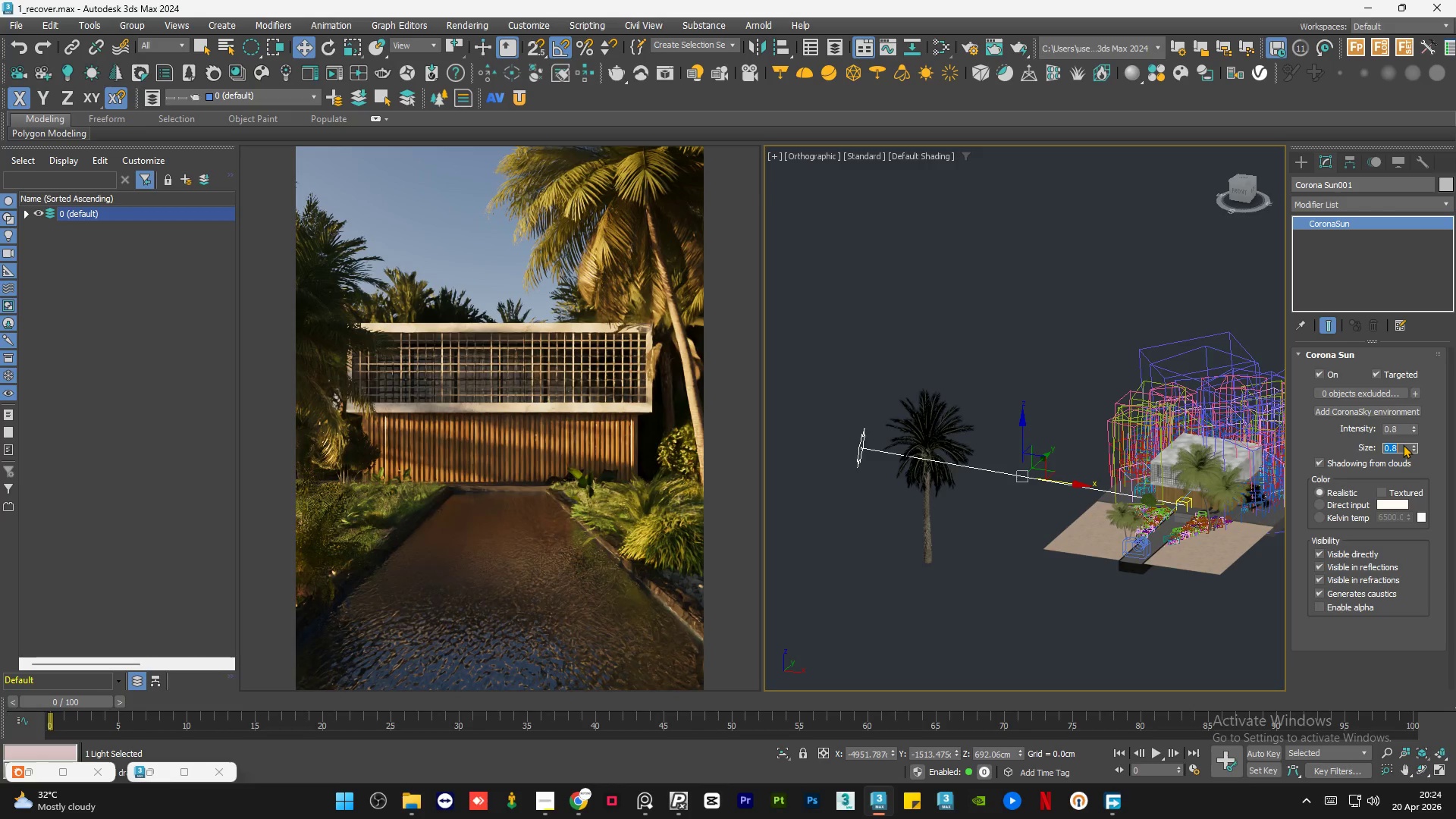 
wait(7.11)
 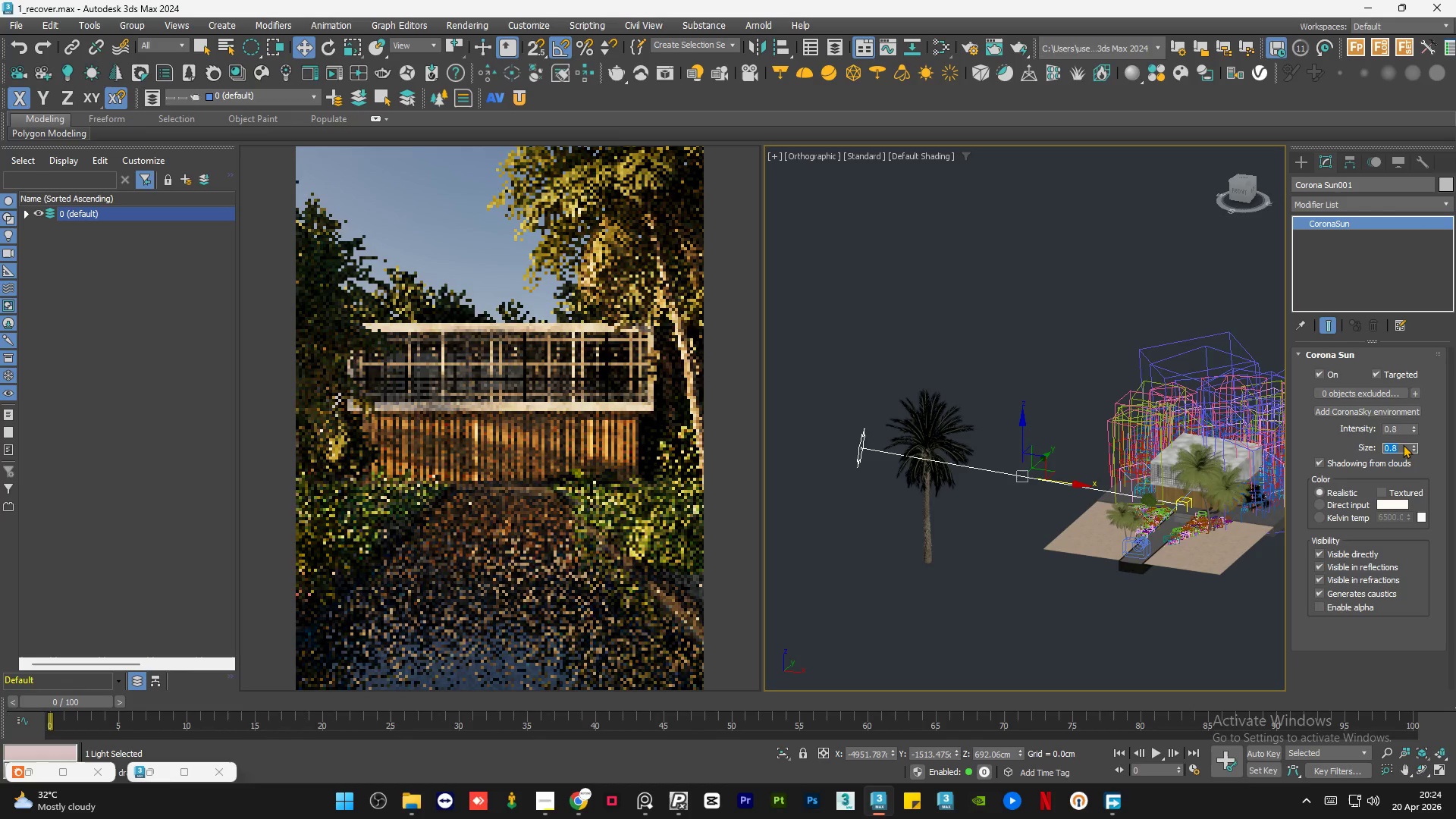 
left_click([991, 347])
 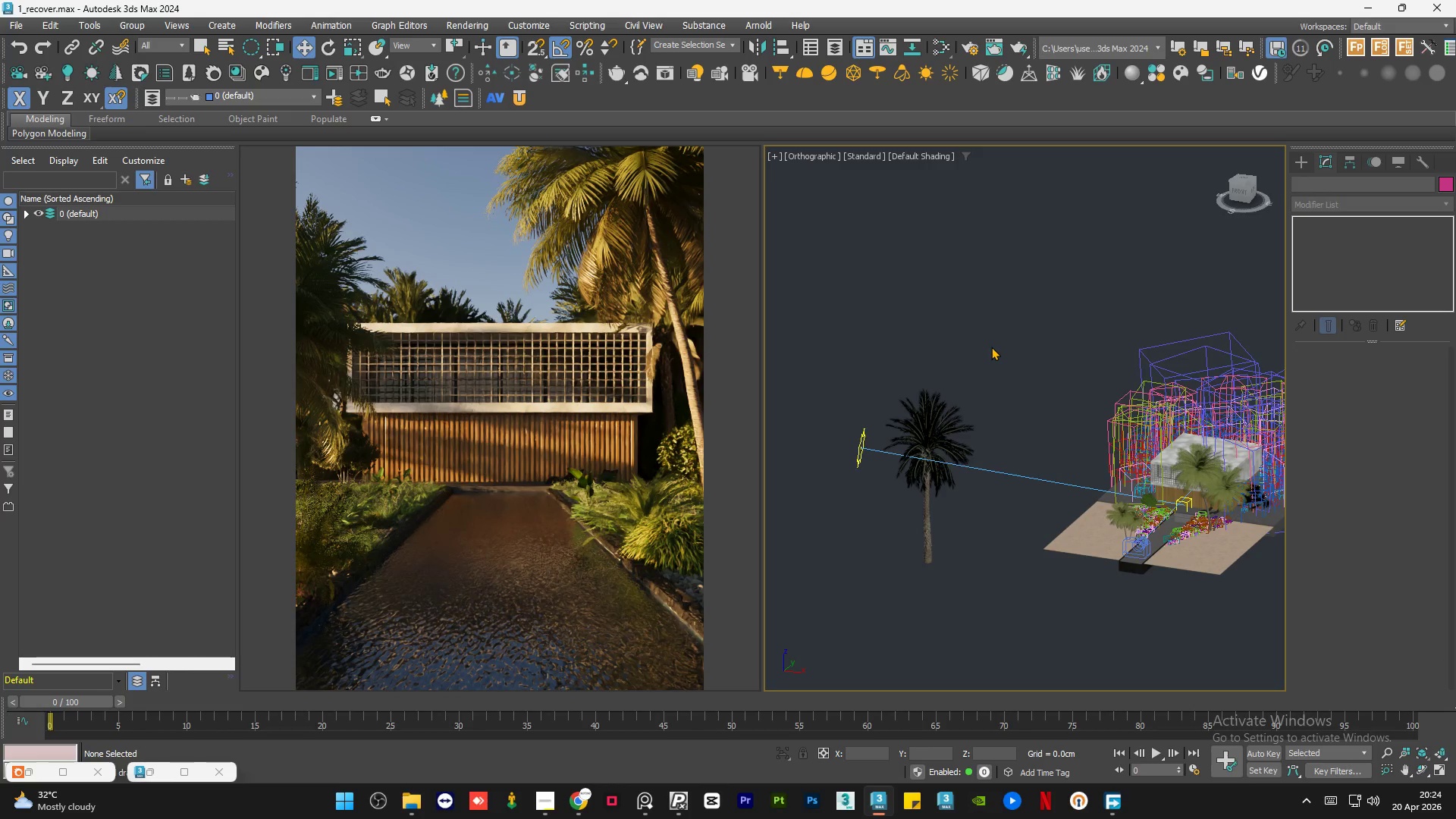 
key(Control+S)